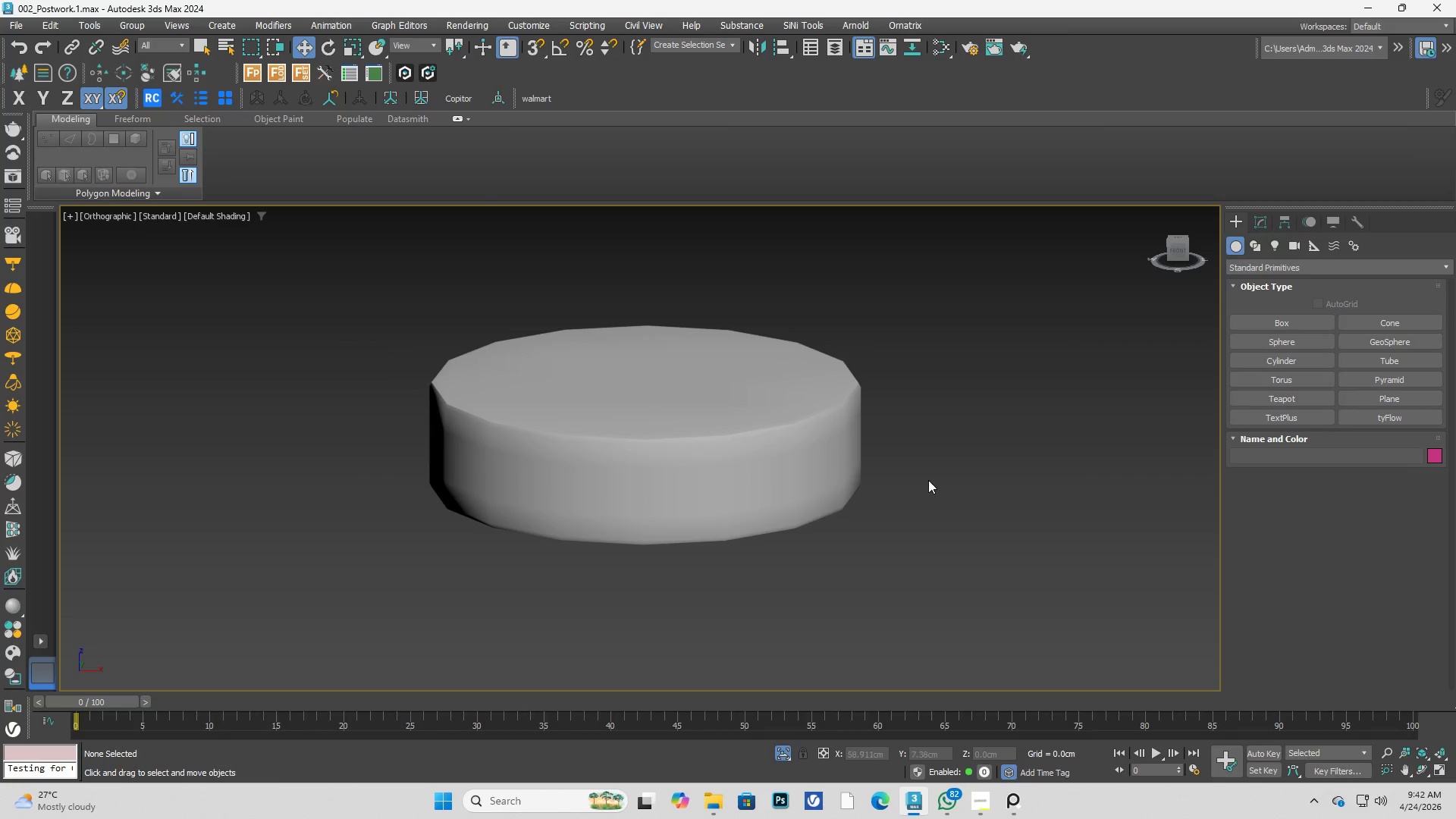 
left_click([855, 470])
 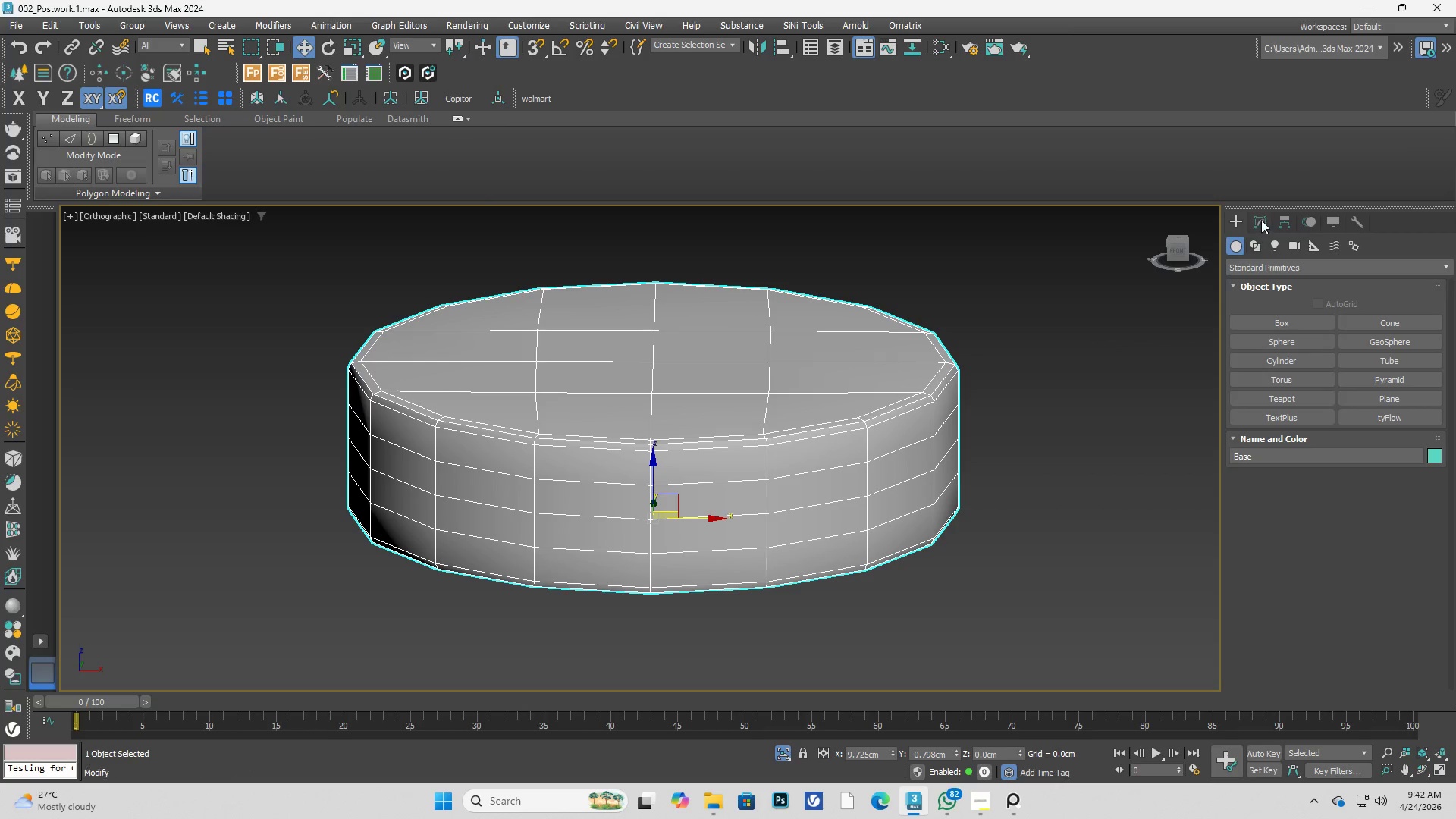 
scroll: coordinate [855, 470], scroll_direction: up, amount: 1.0
 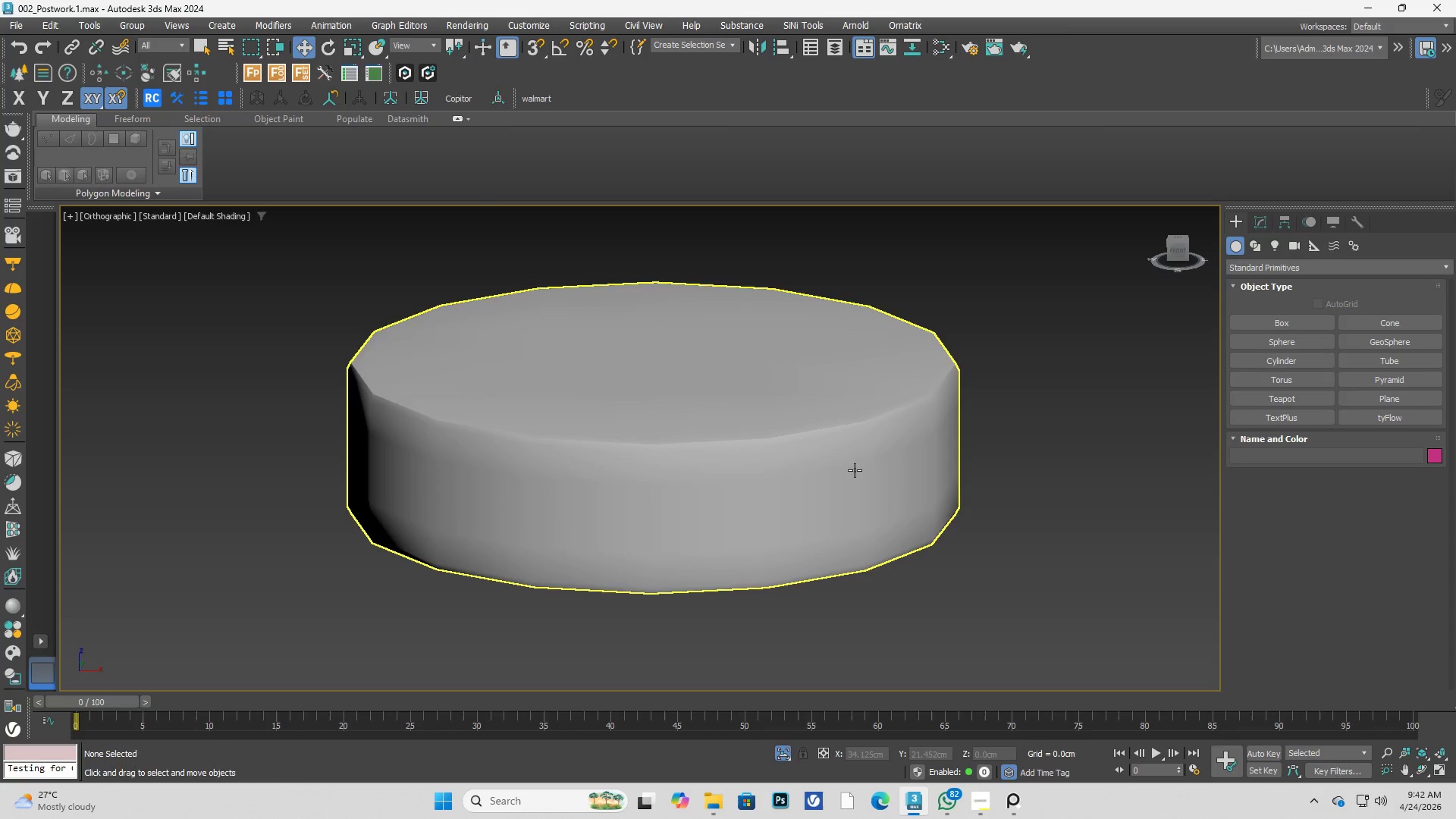 
left_click([1261, 220])
 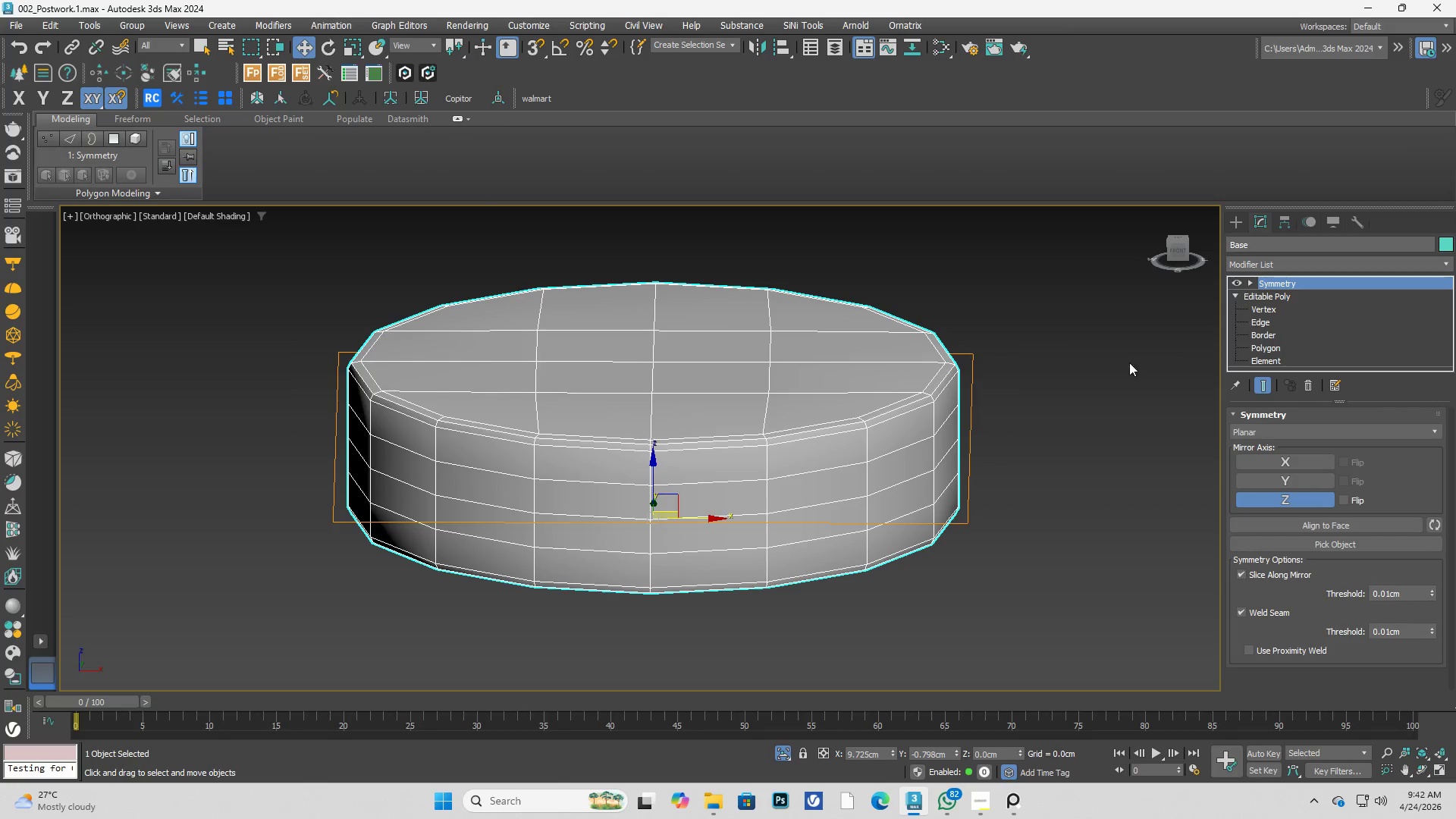 
key(Numpad9)
 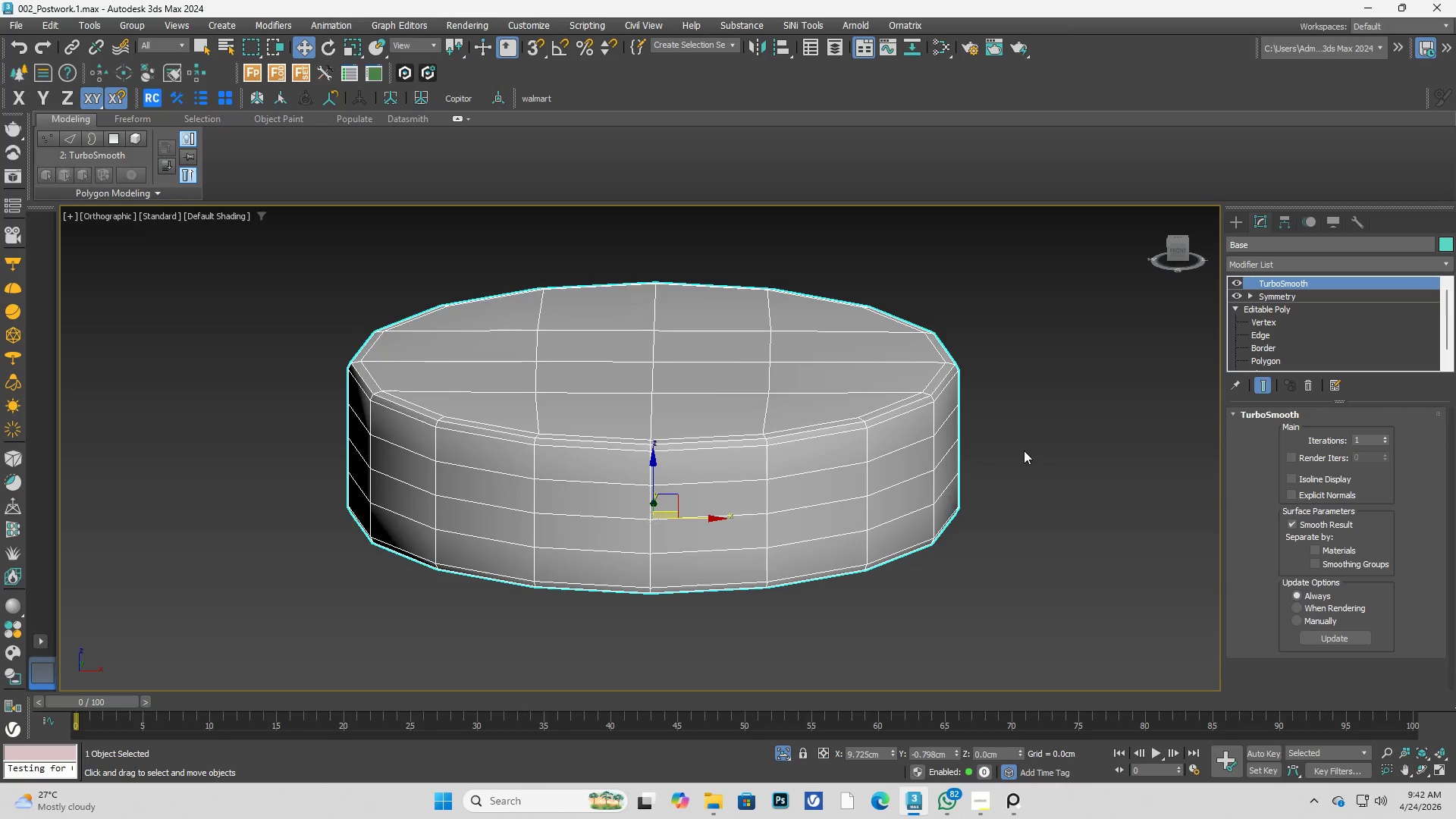 
hold_key(key=AltLeft, duration=0.5)
 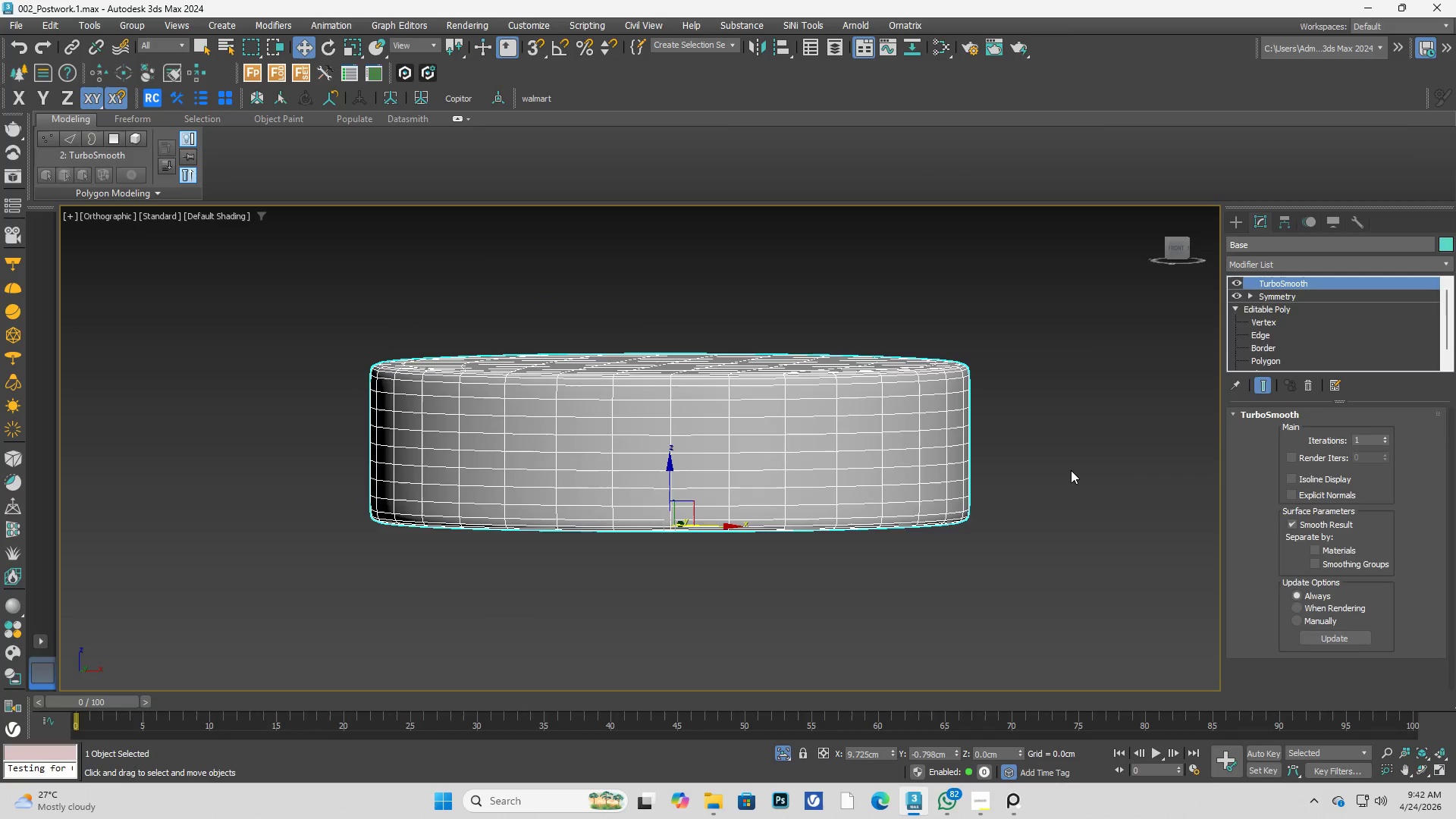 
left_click([1071, 470])
 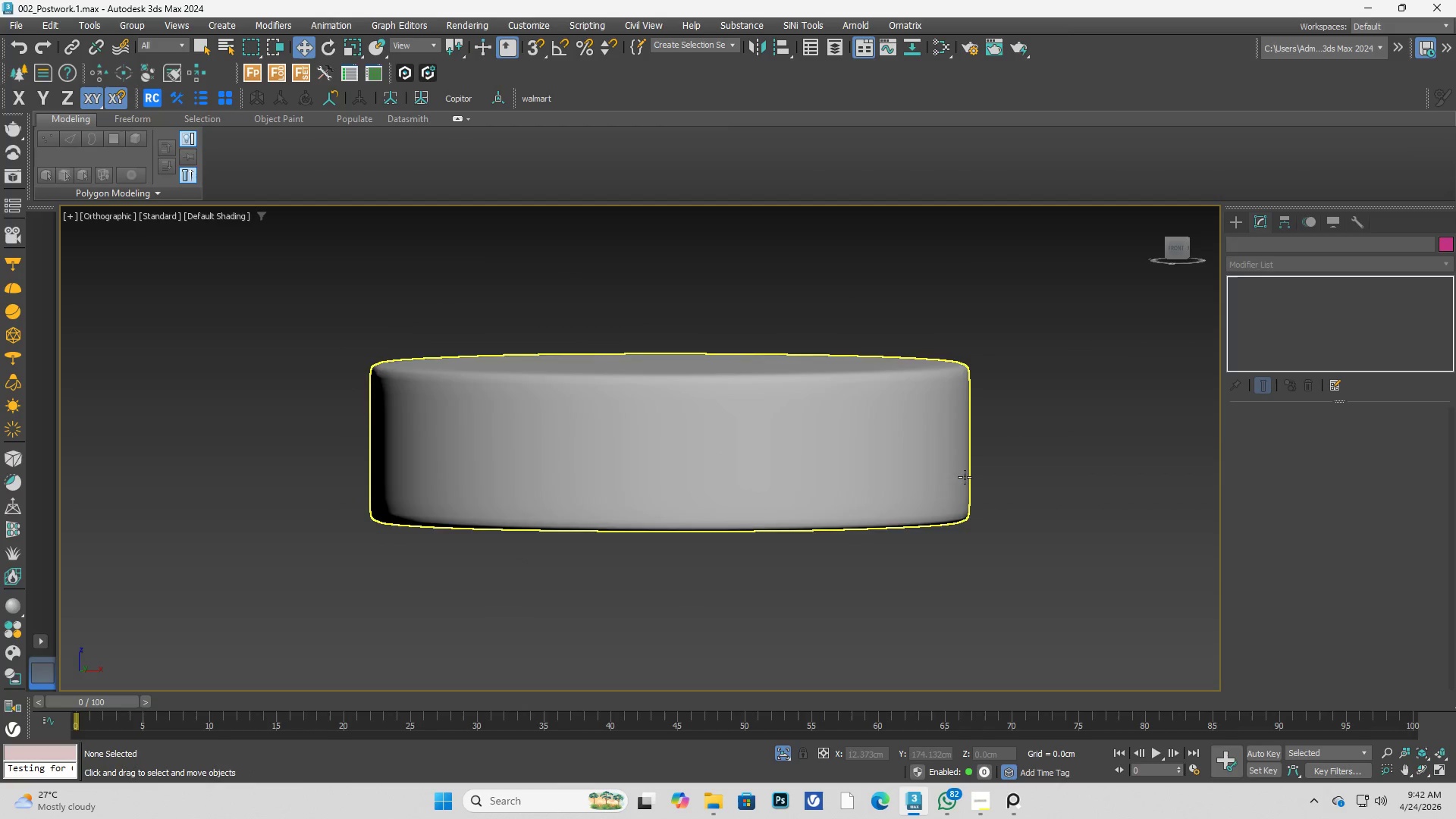 
scroll: coordinate [960, 477], scroll_direction: down, amount: 2.0
 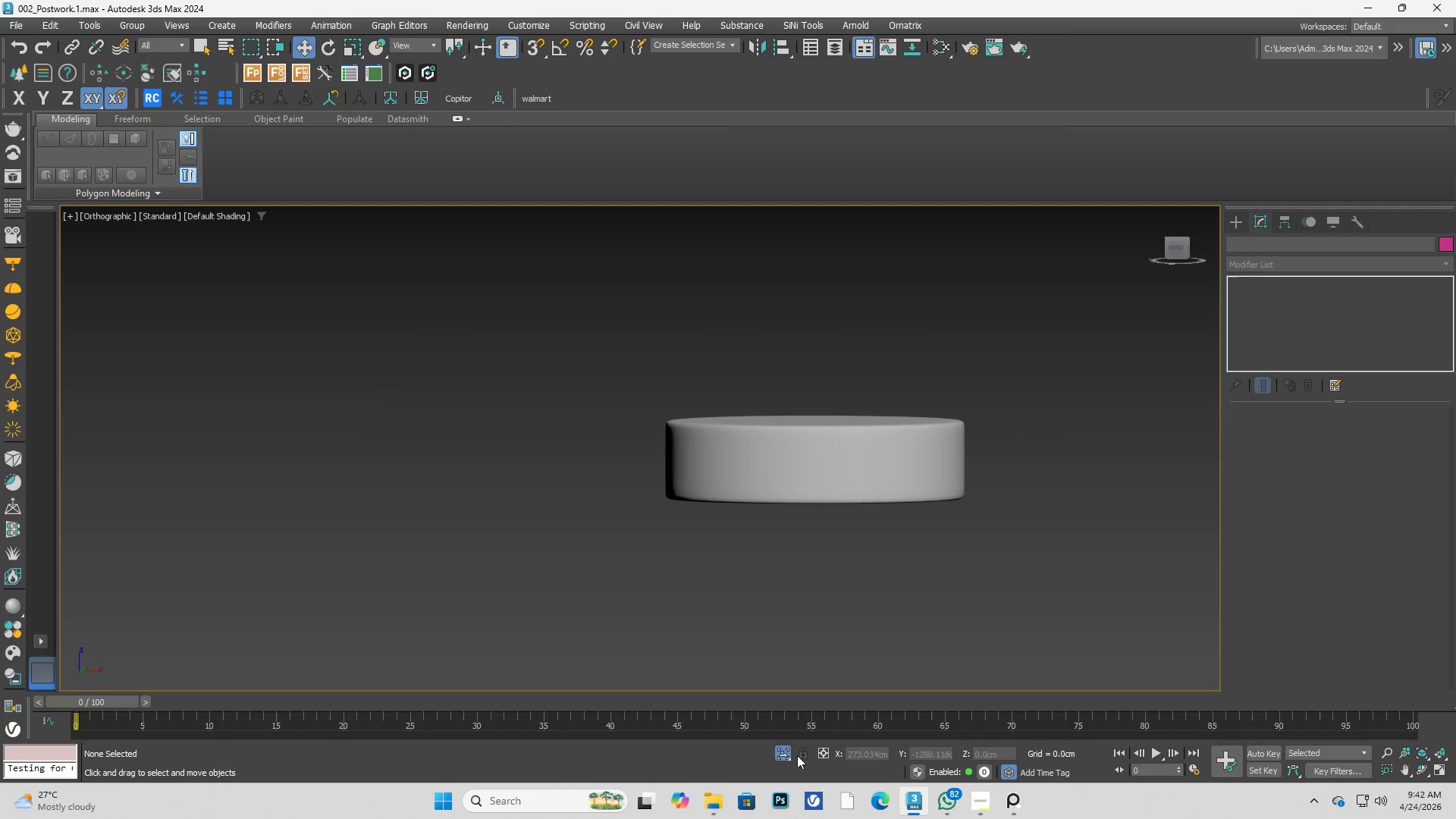 
left_click([788, 755])
 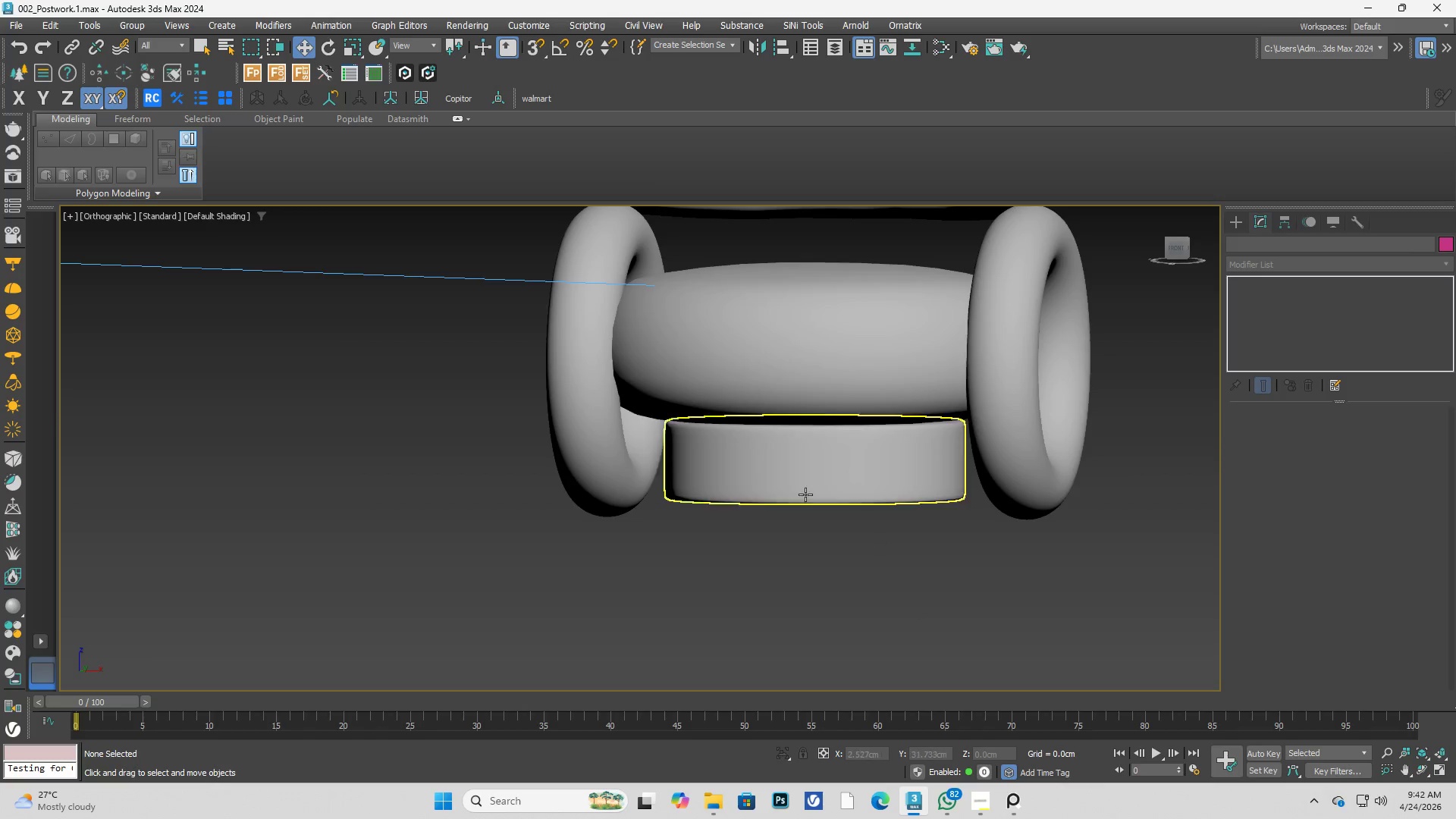 
hold_key(key=AltLeft, duration=0.53)
 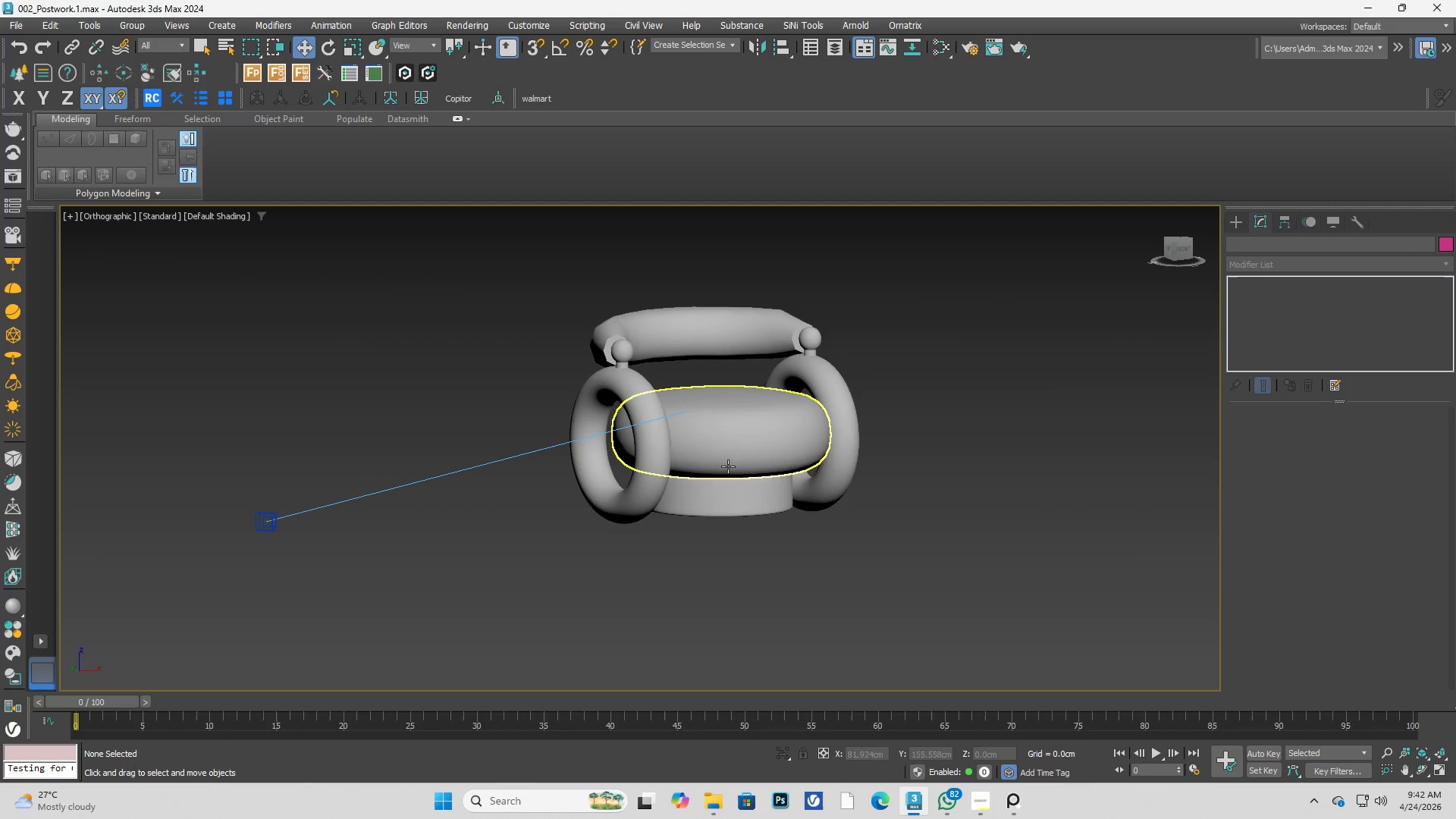 
scroll: coordinate [808, 494], scroll_direction: down, amount: 2.0
 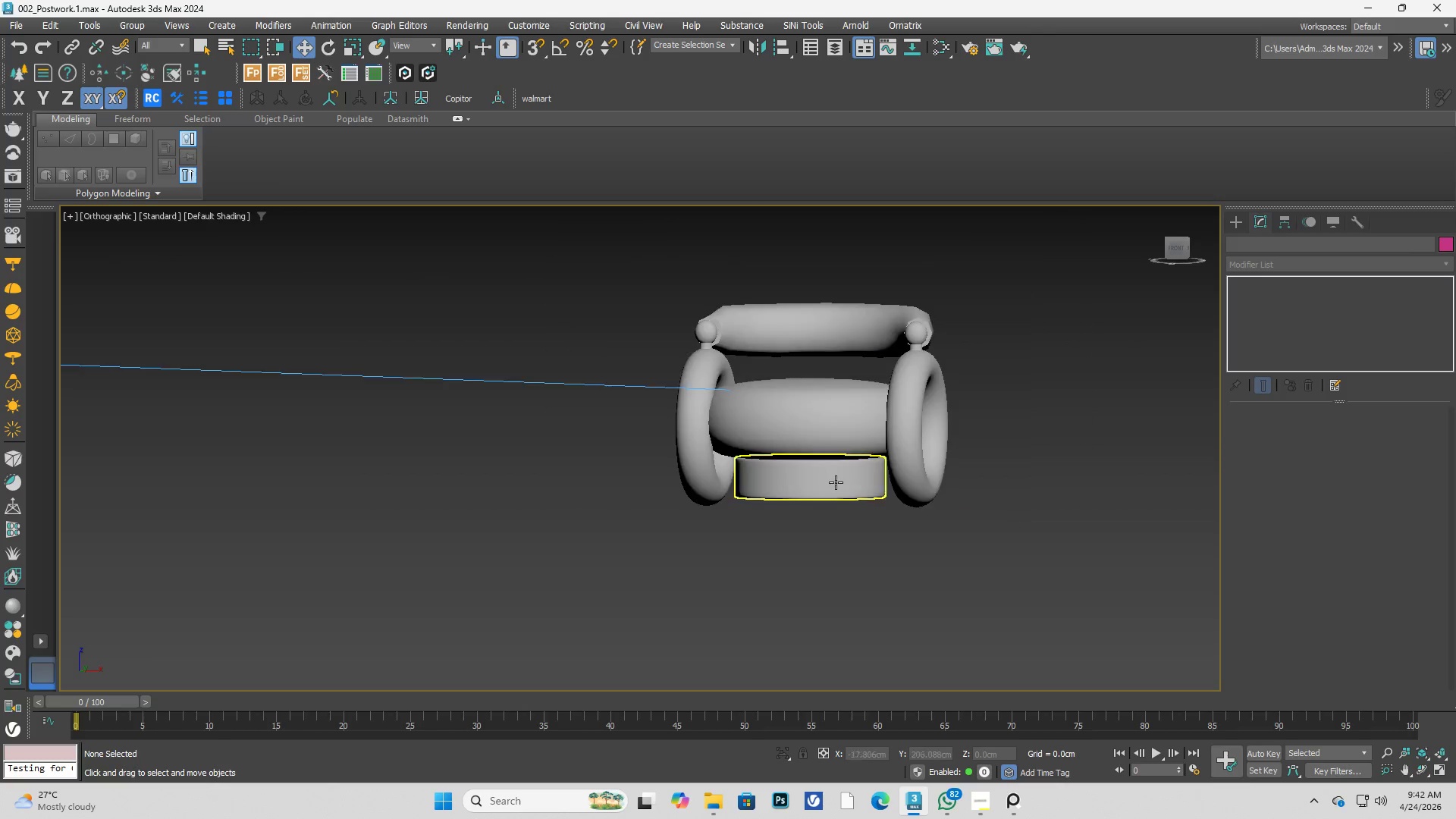 
left_click([777, 422])
 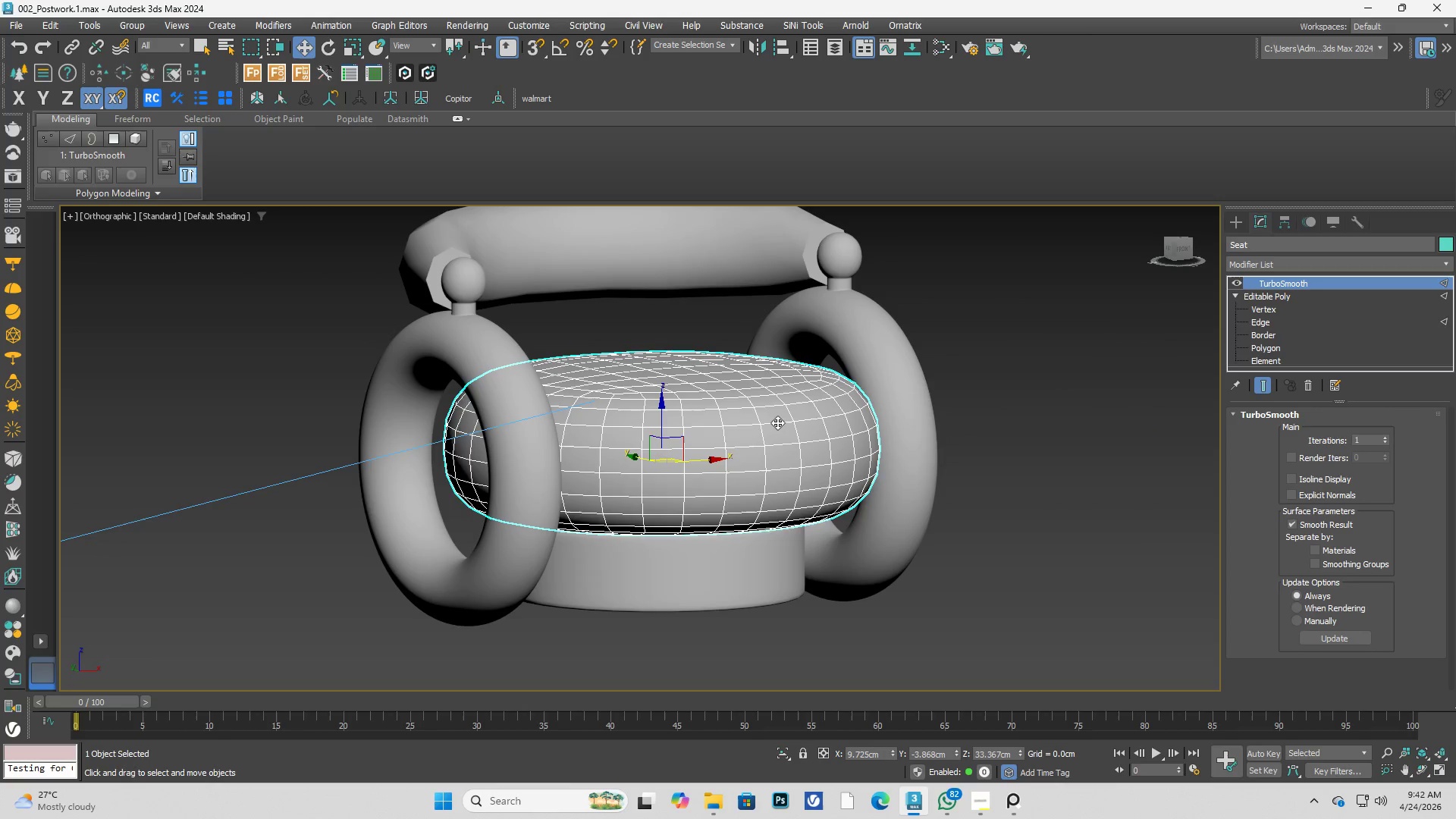 
scroll: coordinate [780, 421], scroll_direction: up, amount: 2.0
 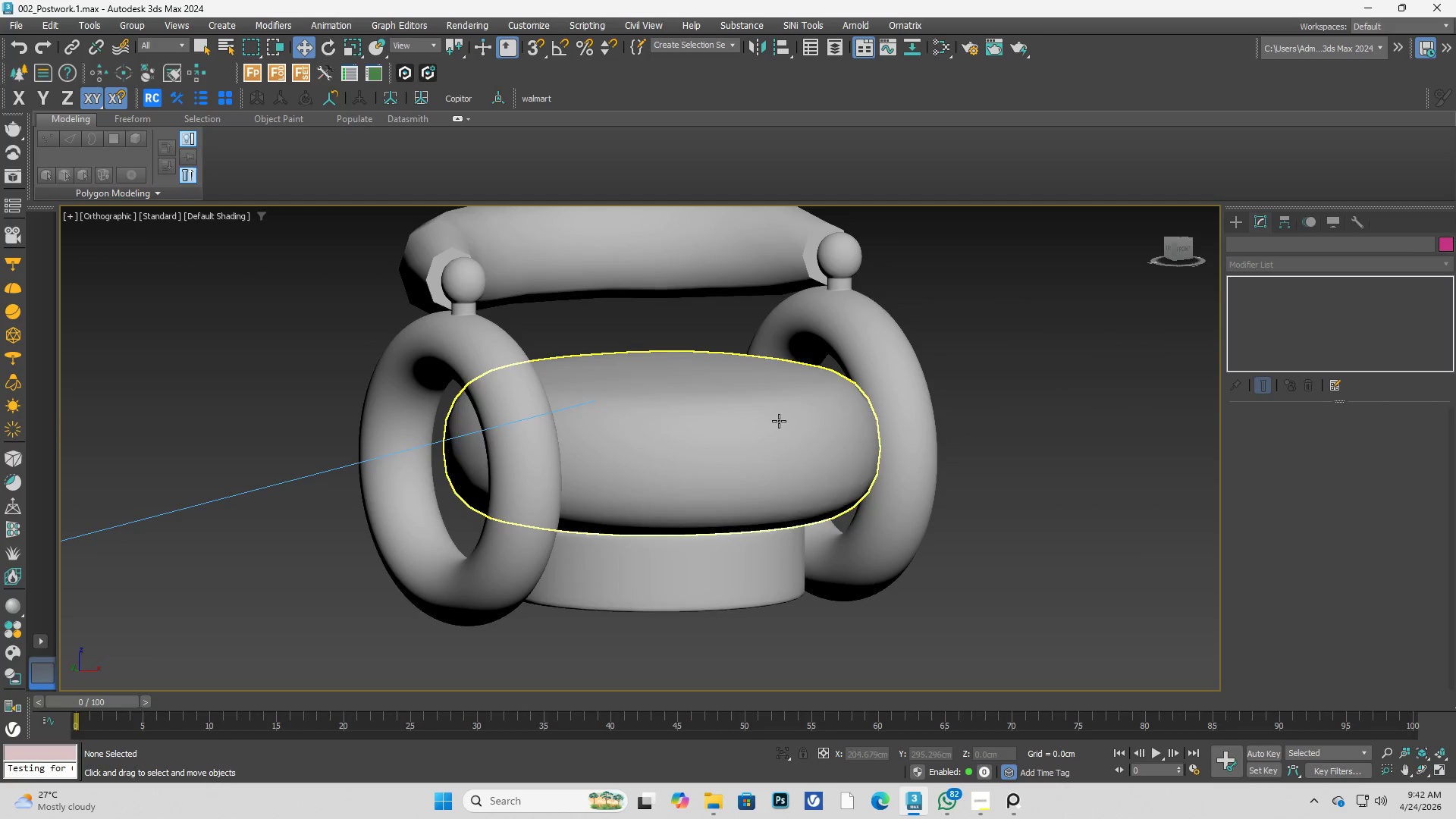 
hold_key(key=AltLeft, duration=2.16)
 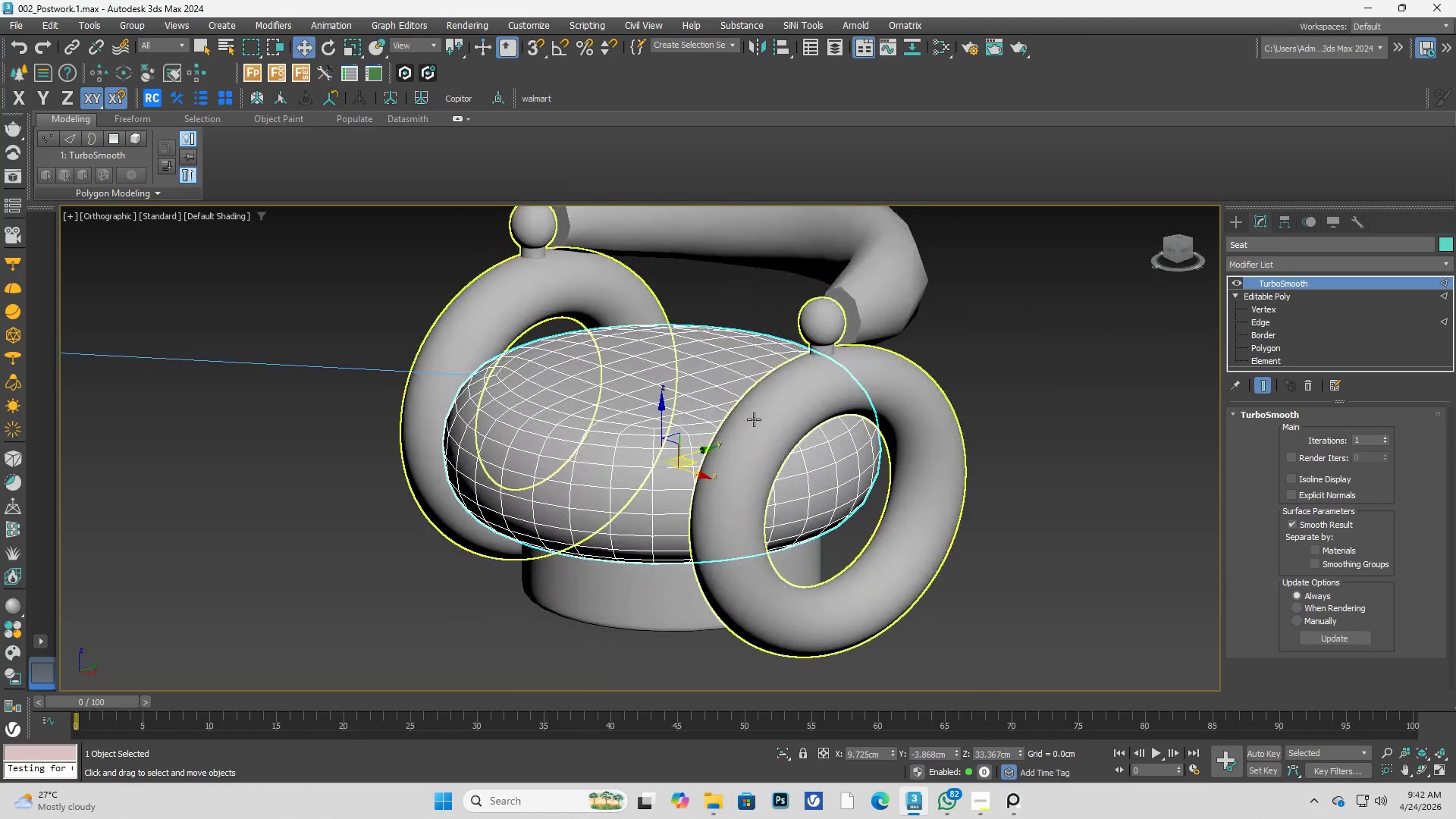 
hold_key(key=AltLeft, duration=0.64)
 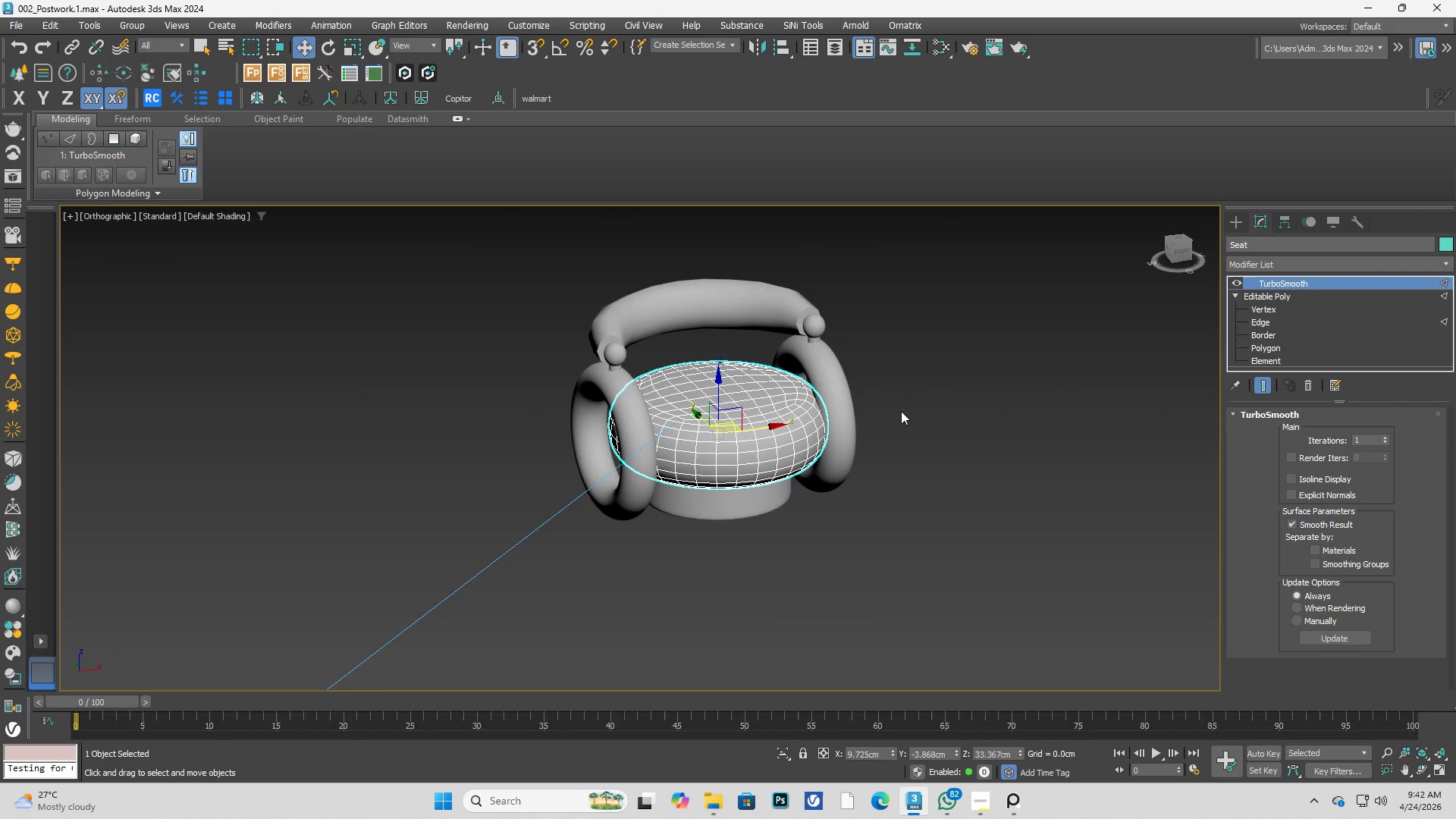 
scroll: coordinate [780, 407], scroll_direction: down, amount: 2.0
 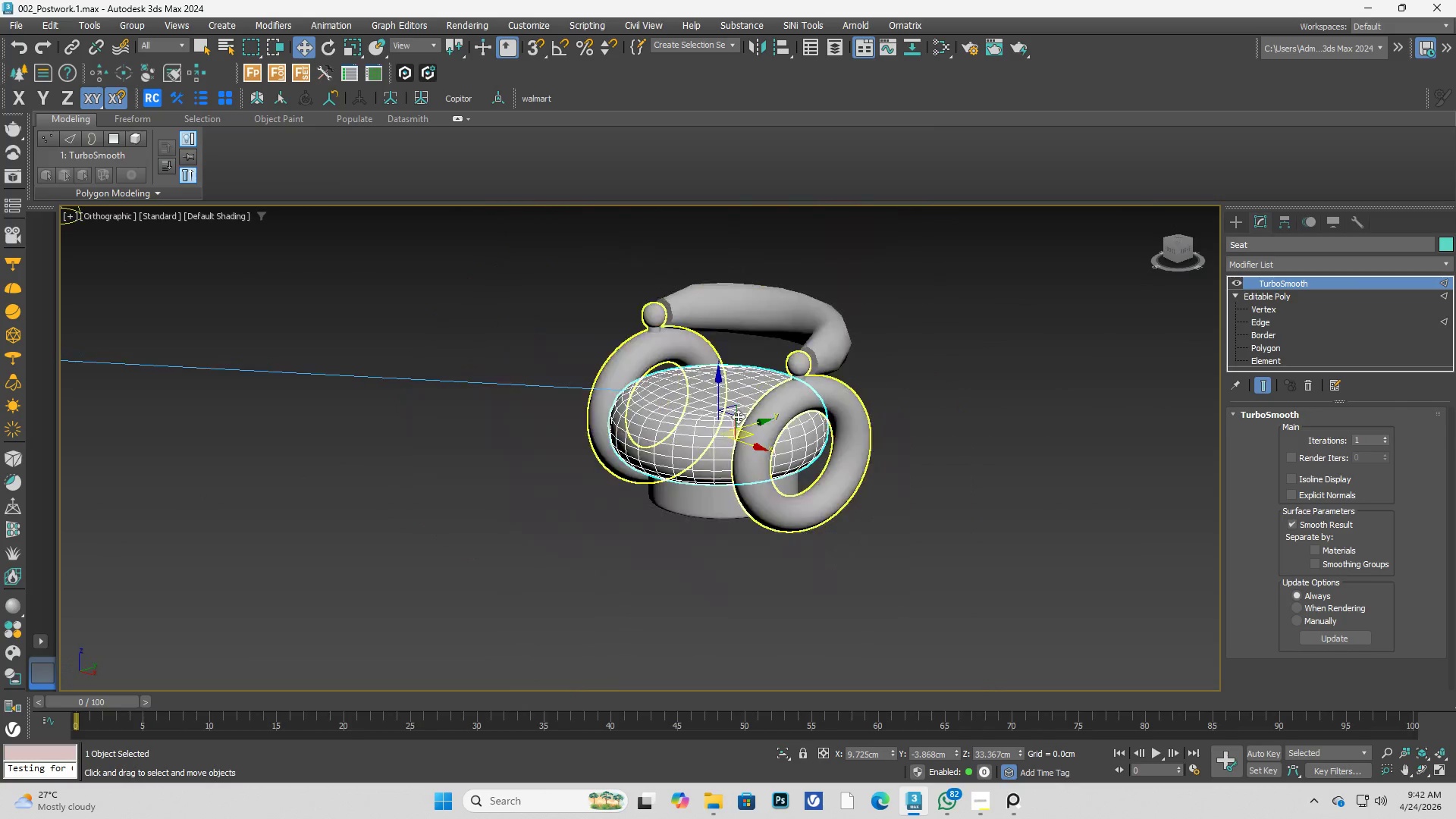 
key(Alt+AltLeft)
 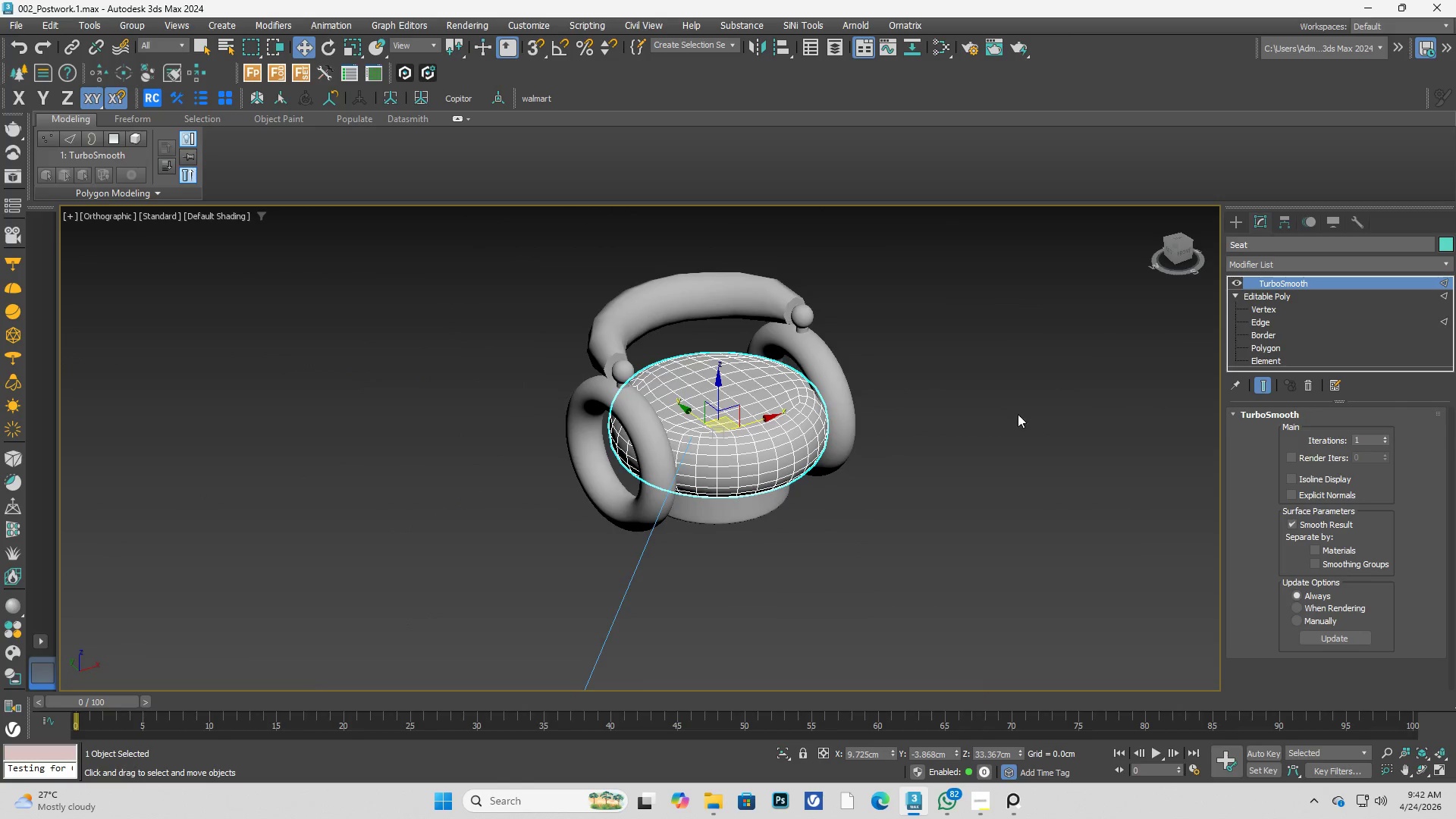 
left_click([1034, 414])
 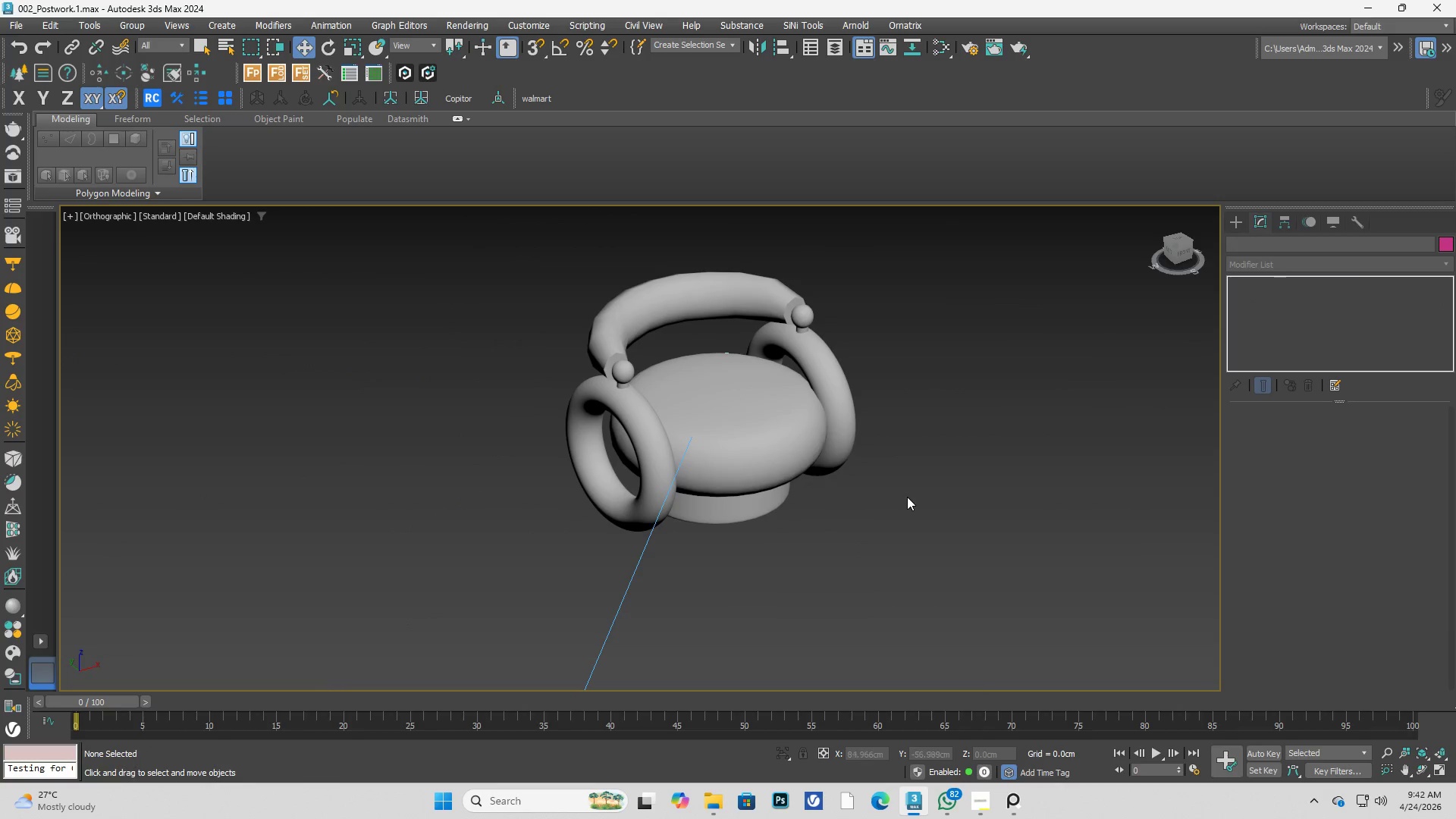 
hold_key(key=AltLeft, duration=2.7)
 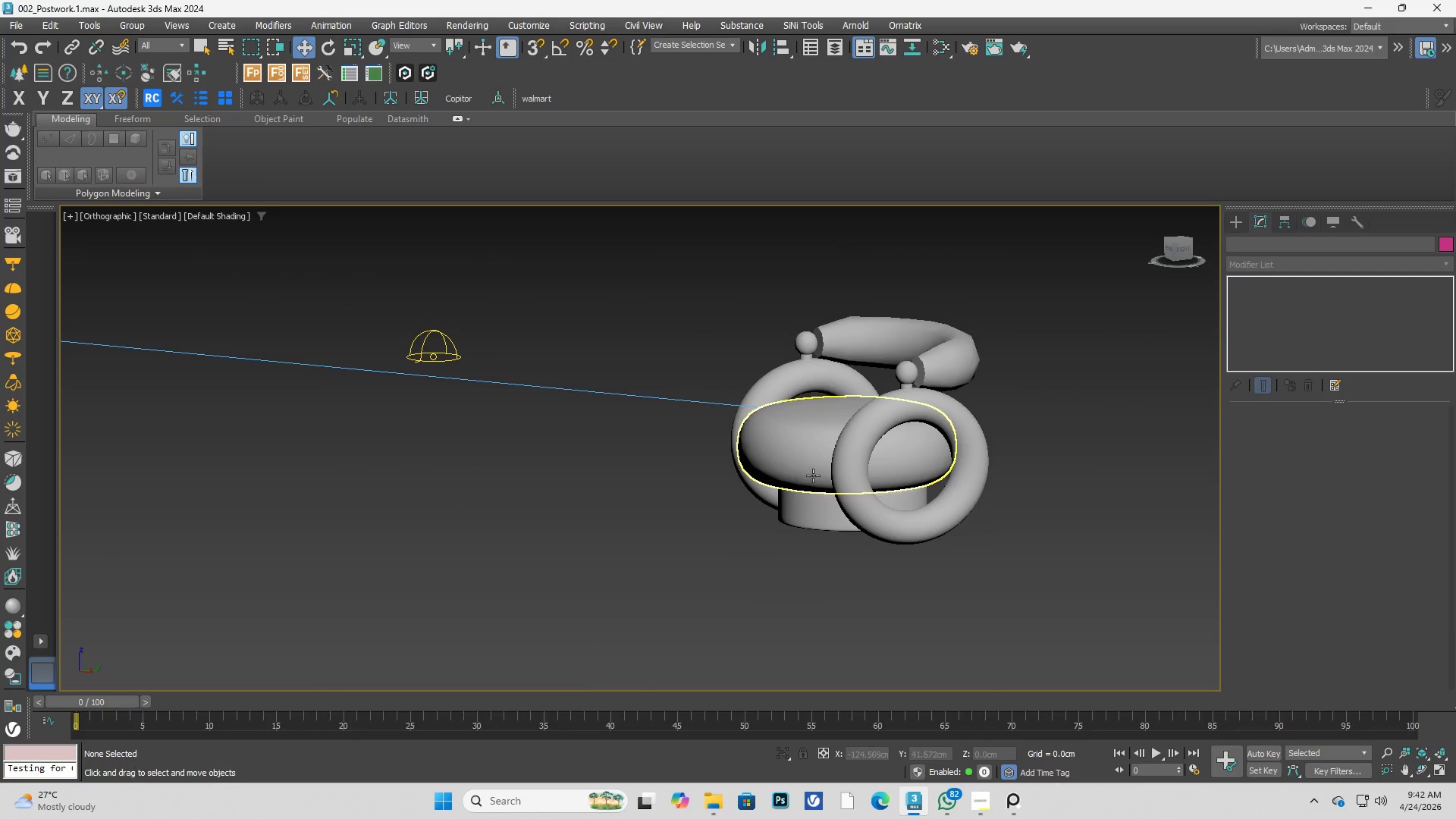 
hold_key(key=AltLeft, duration=0.64)
 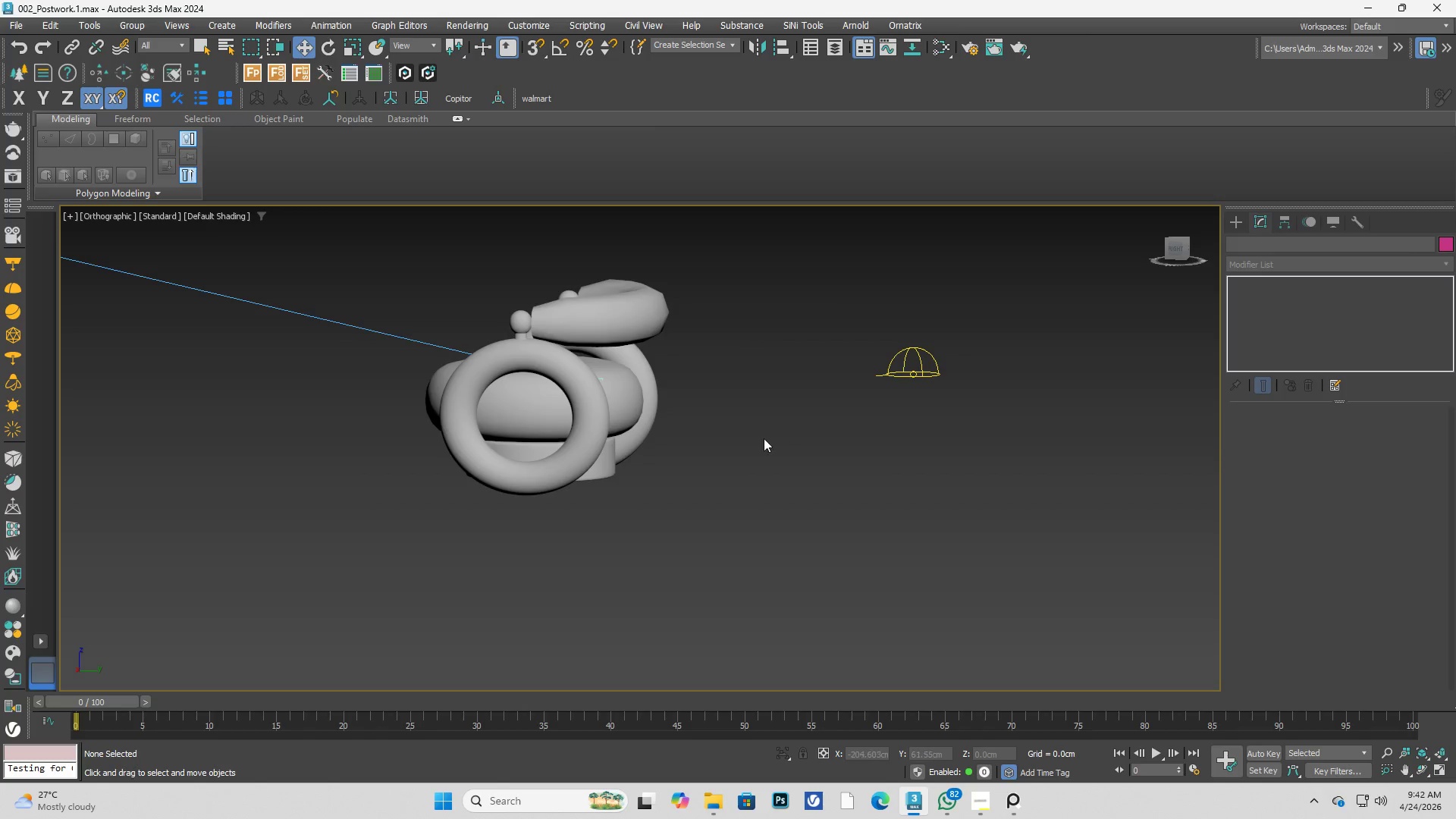 
hold_key(key=AltLeft, duration=0.42)
 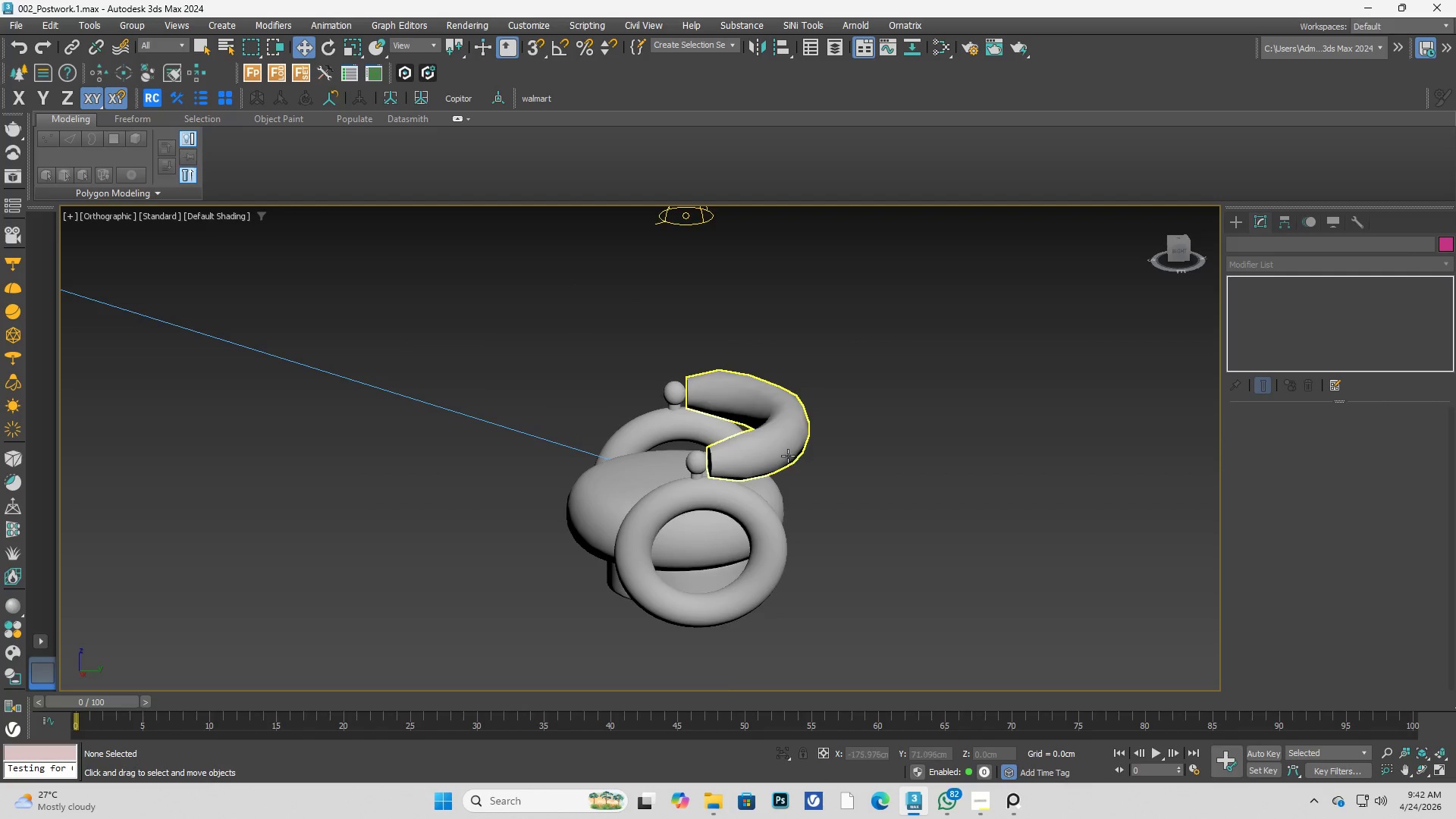 
left_click([785, 452])
 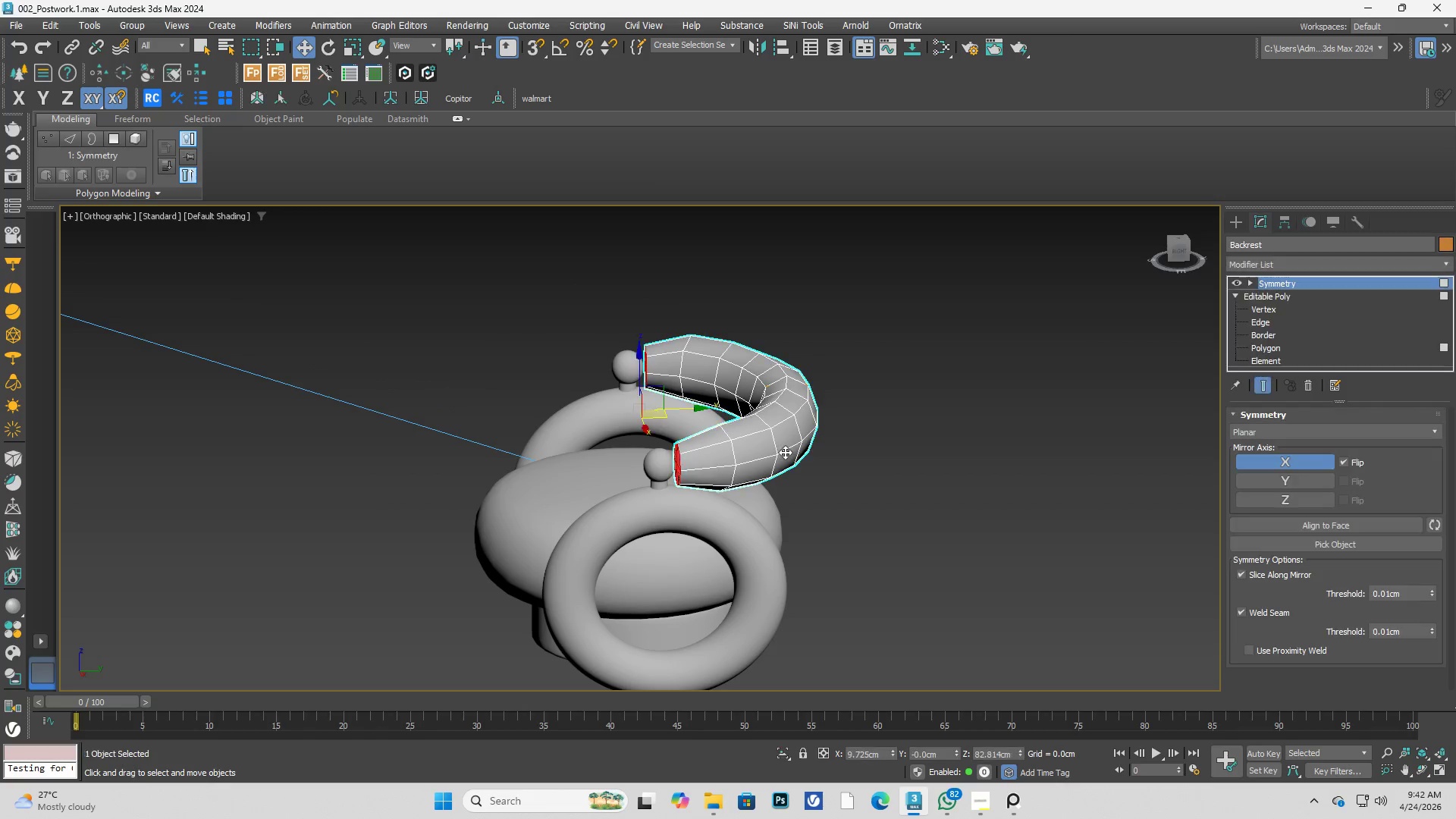 
hold_key(key=AltLeft, duration=1.26)
 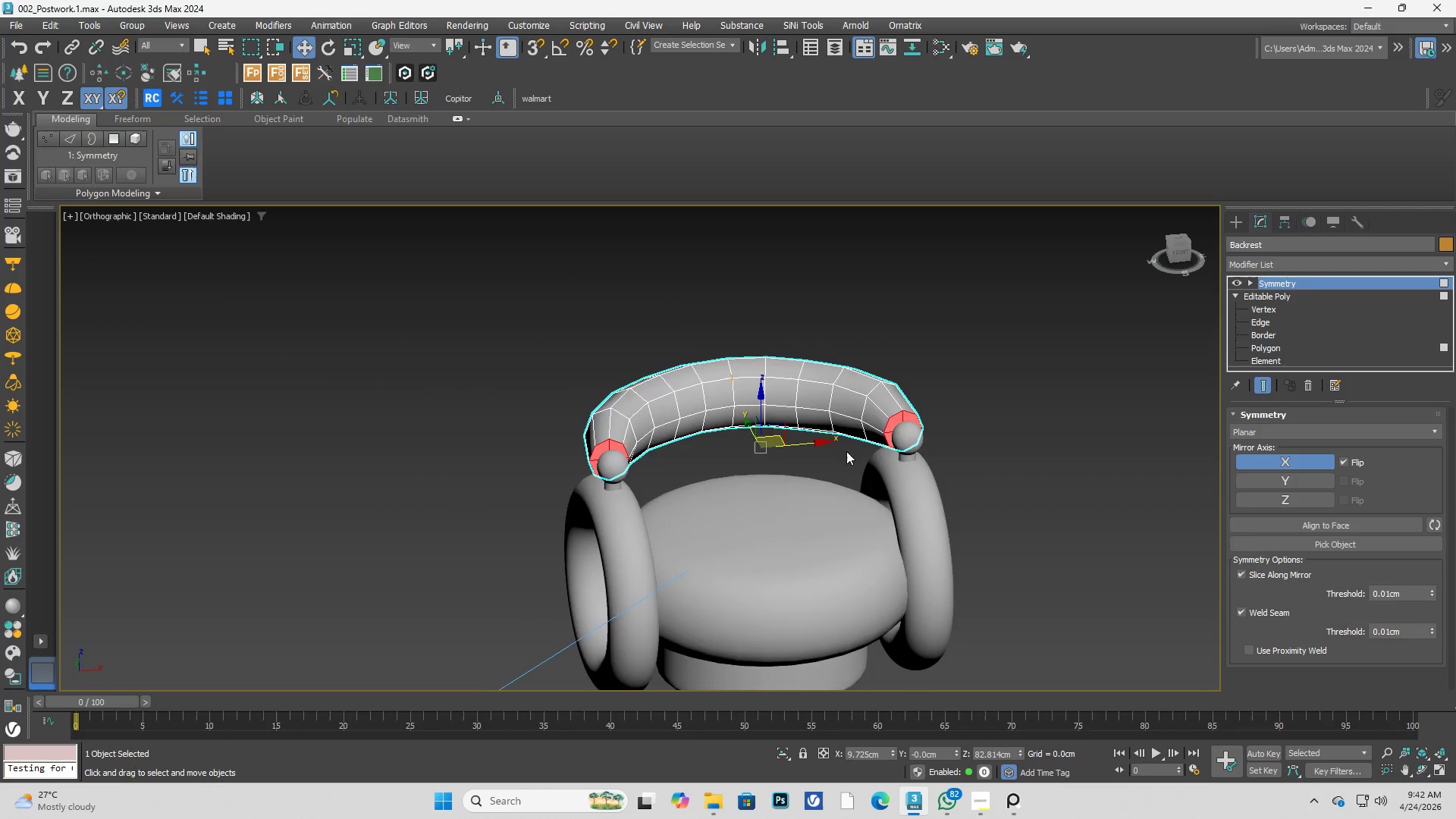 
scroll: coordinate [788, 456], scroll_direction: up, amount: 1.0
 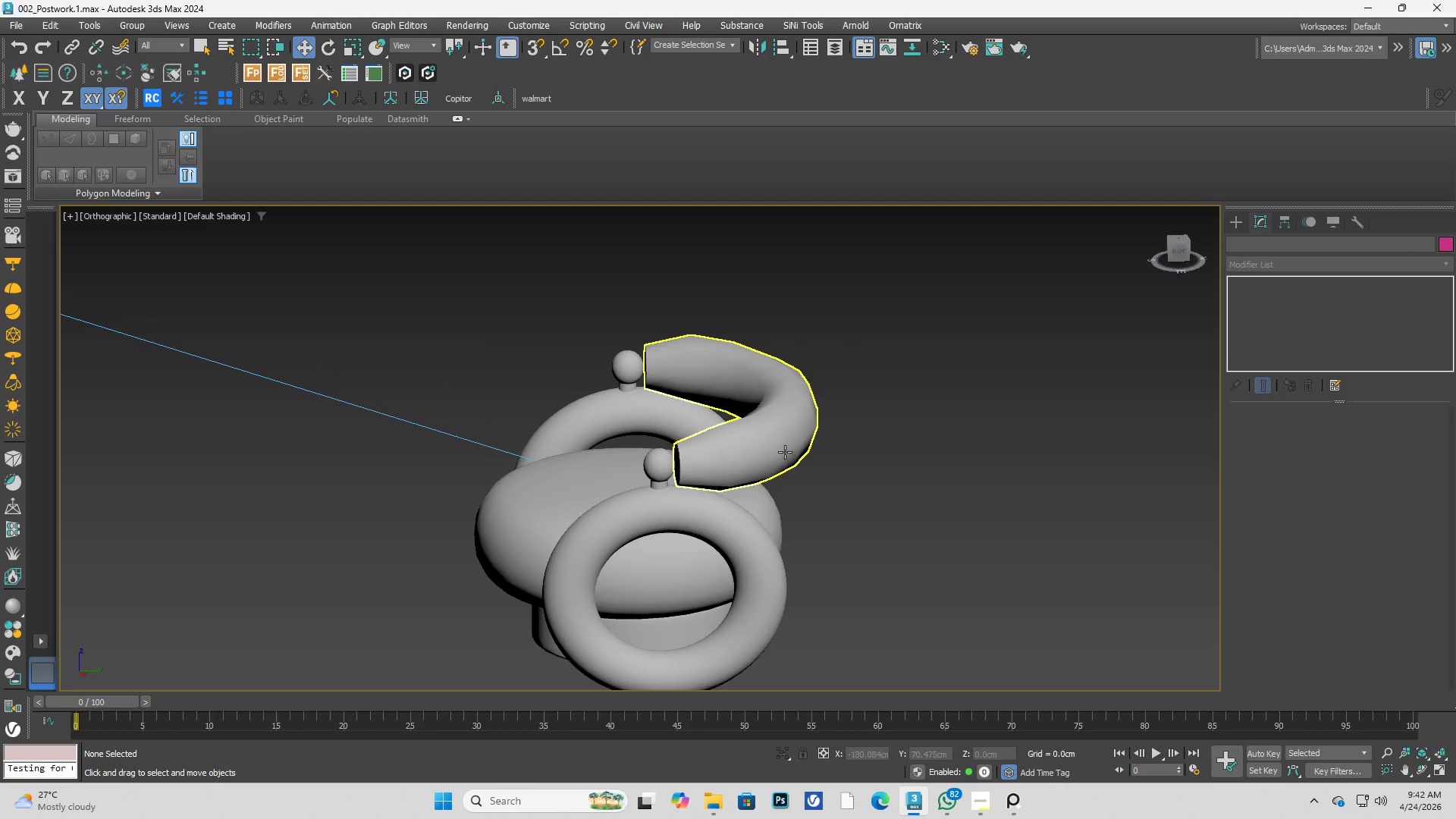 
hold_key(key=AltLeft, duration=0.67)
 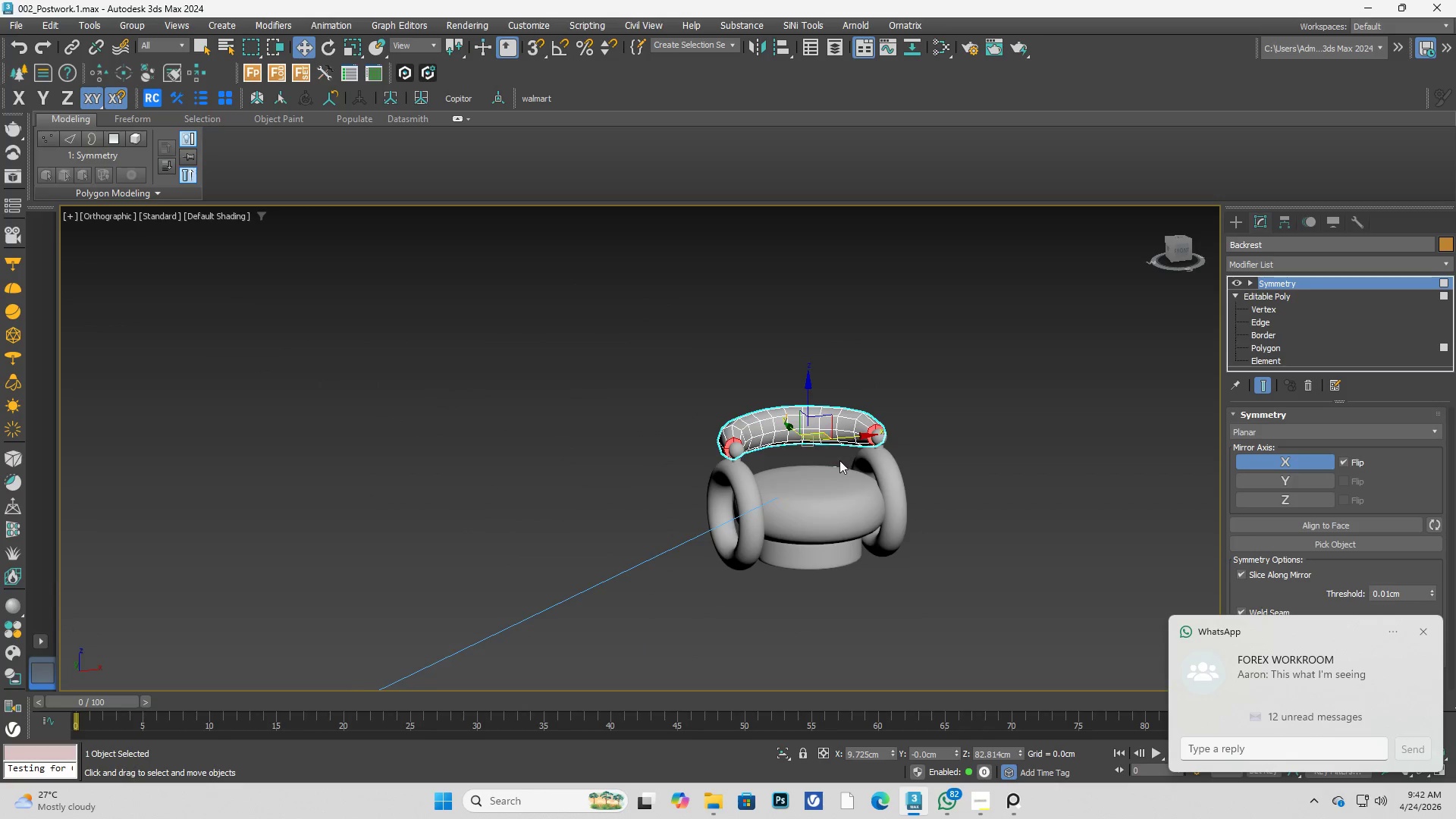 
scroll: coordinate [845, 450], scroll_direction: down, amount: 2.0
 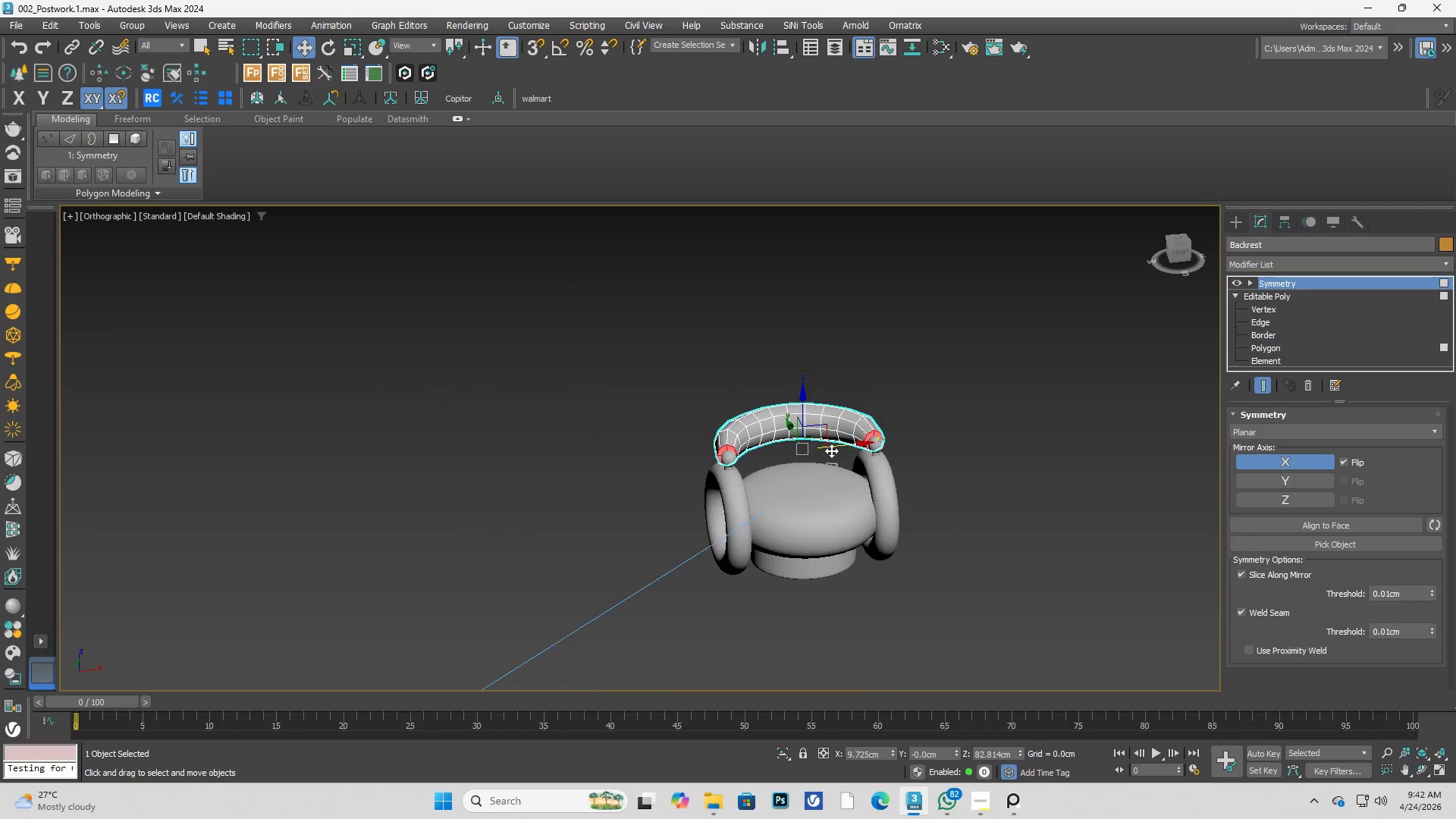 
key(Alt+AltLeft)
 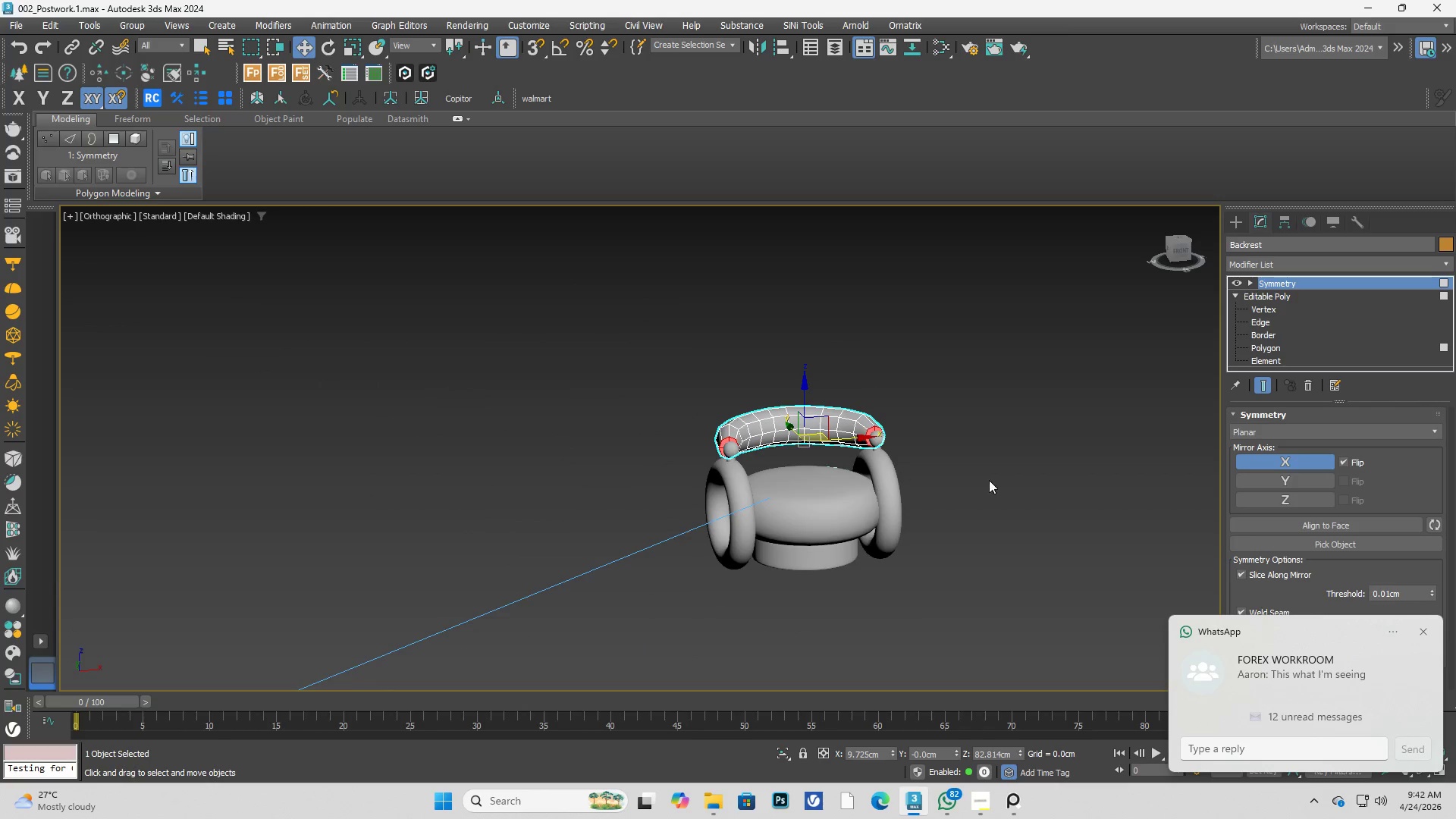 
left_click([1023, 477])
 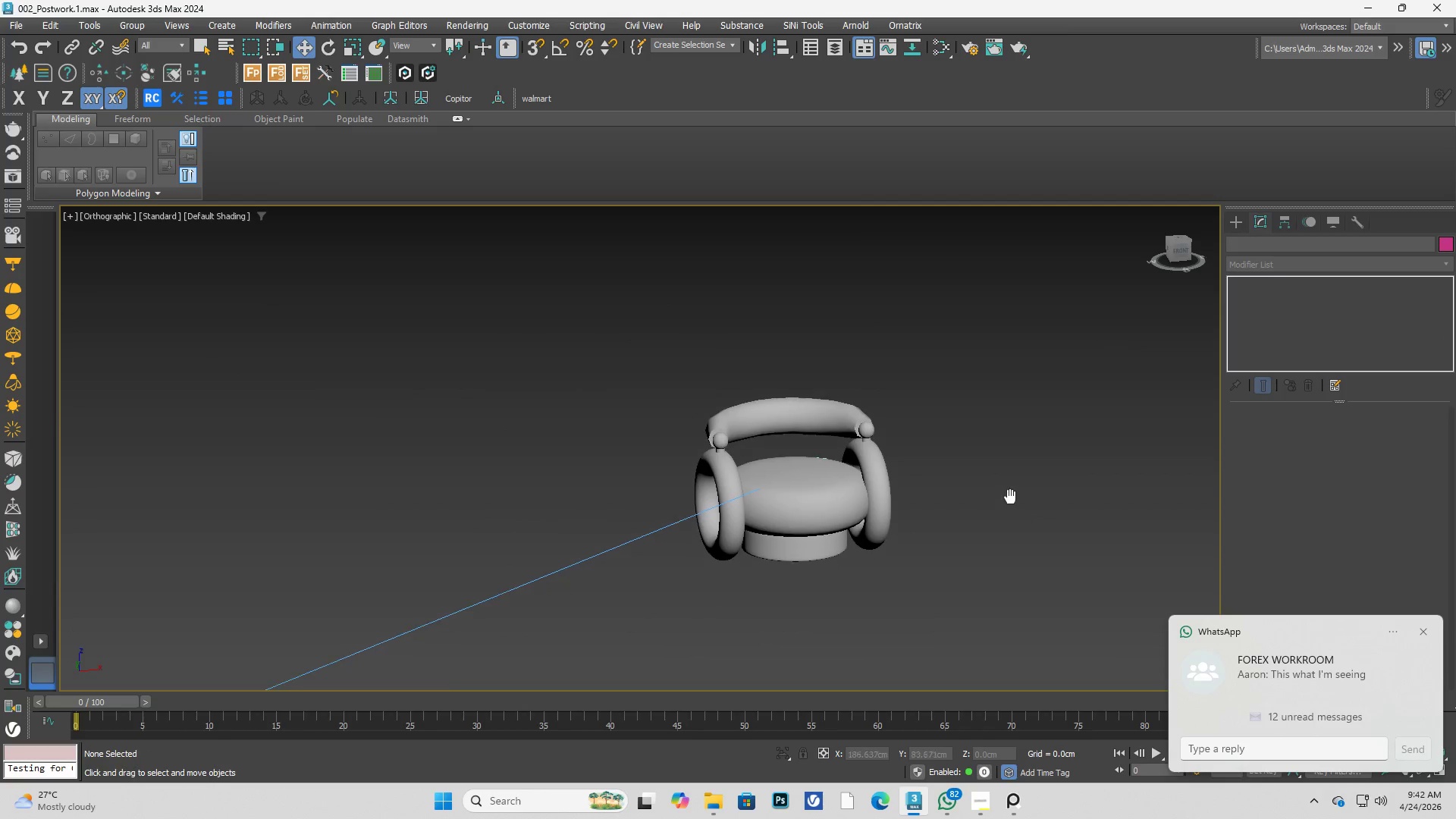 
key(Control+S)
 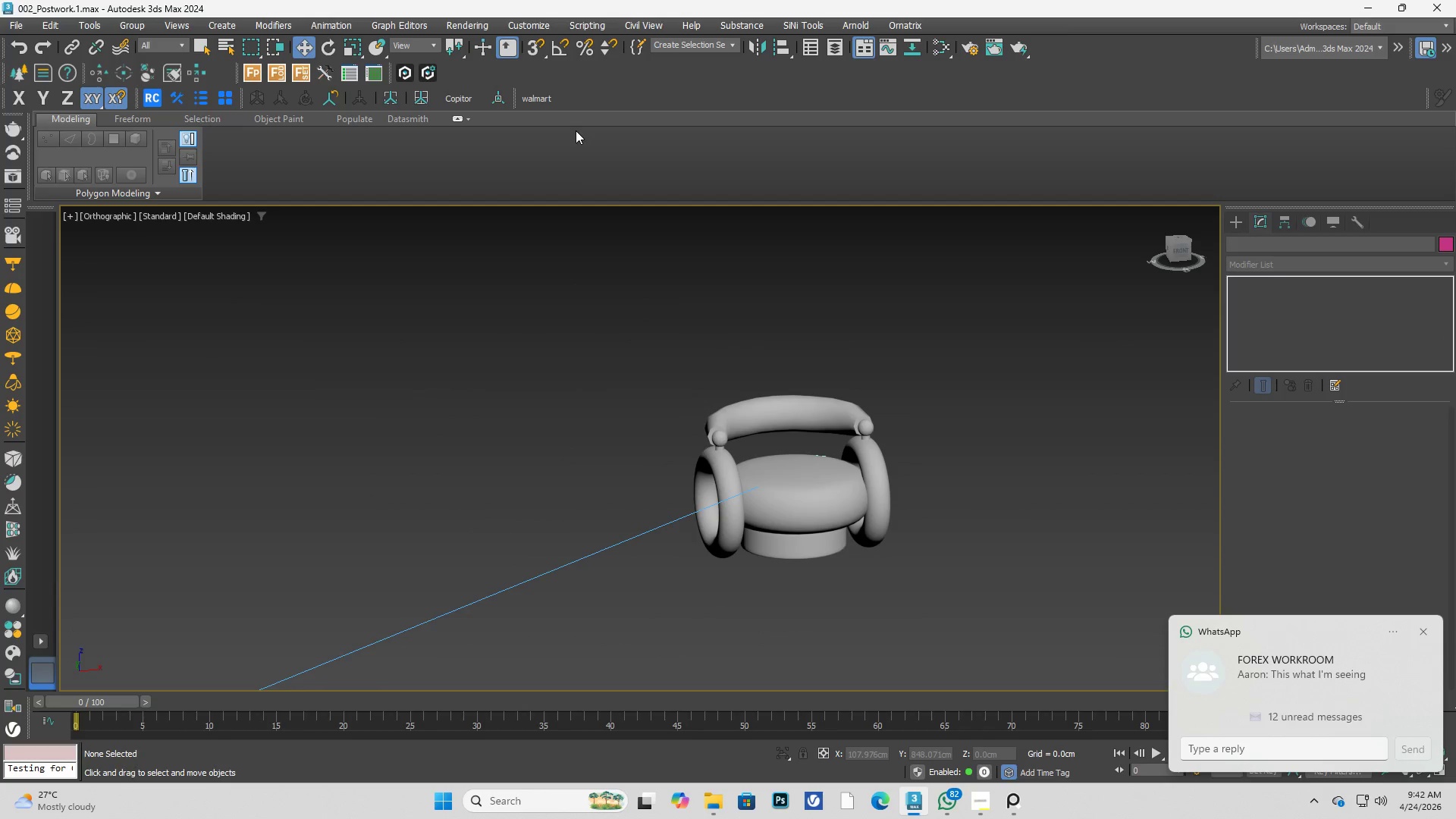 
left_click([533, 22])
 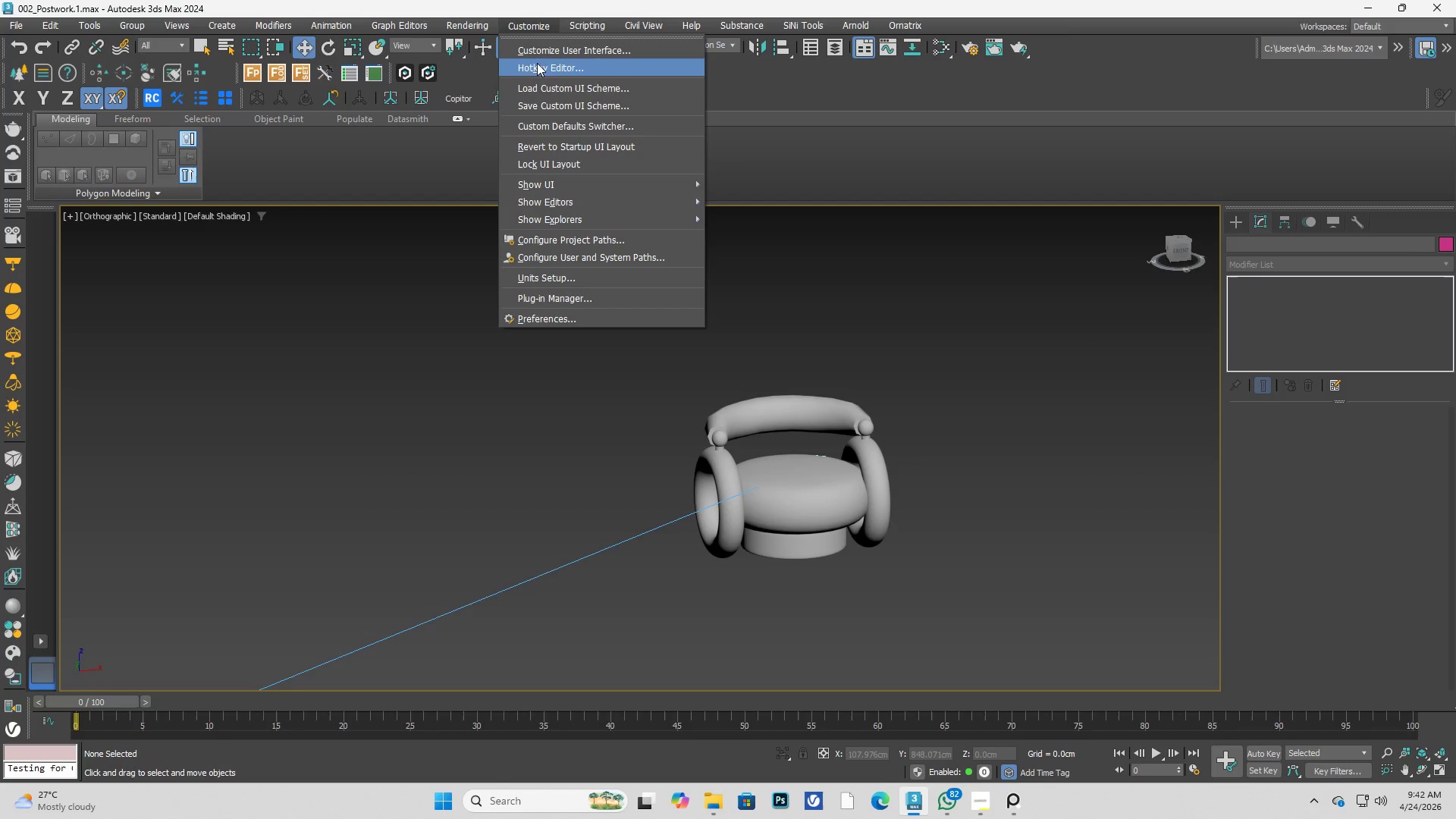 
left_click([602, 72])
 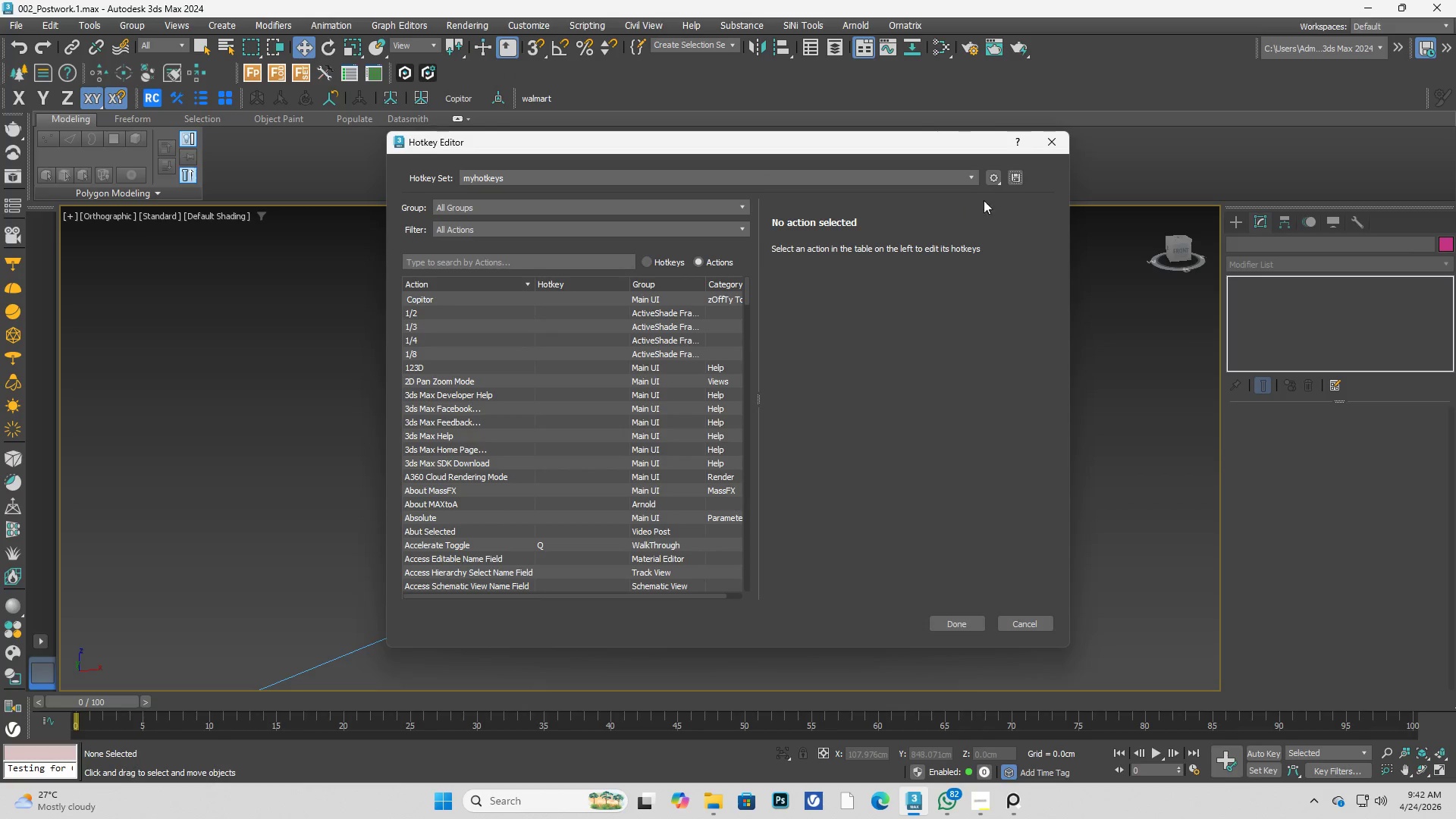 
left_click([990, 183])
 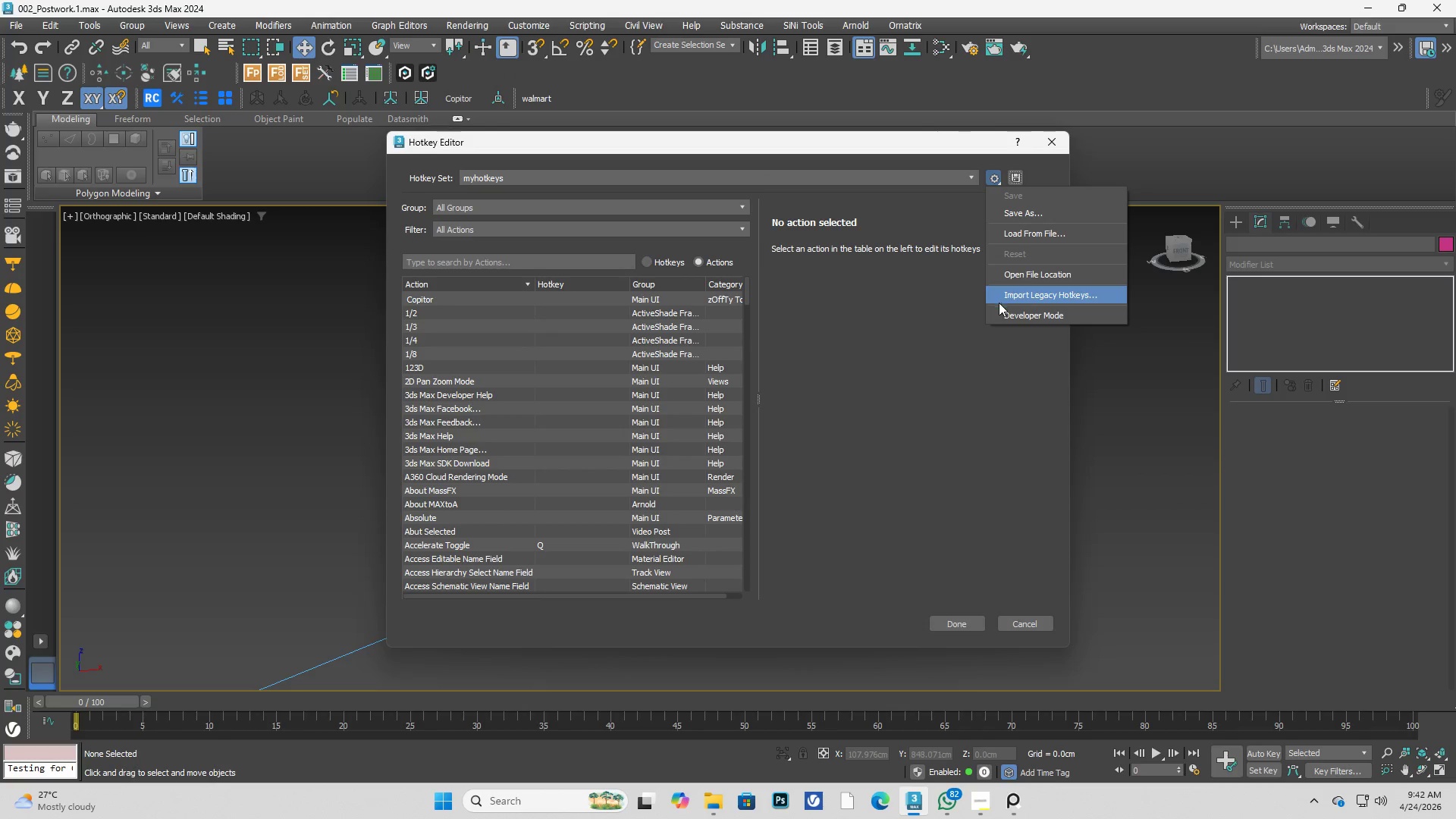 
left_click([1050, 272])
 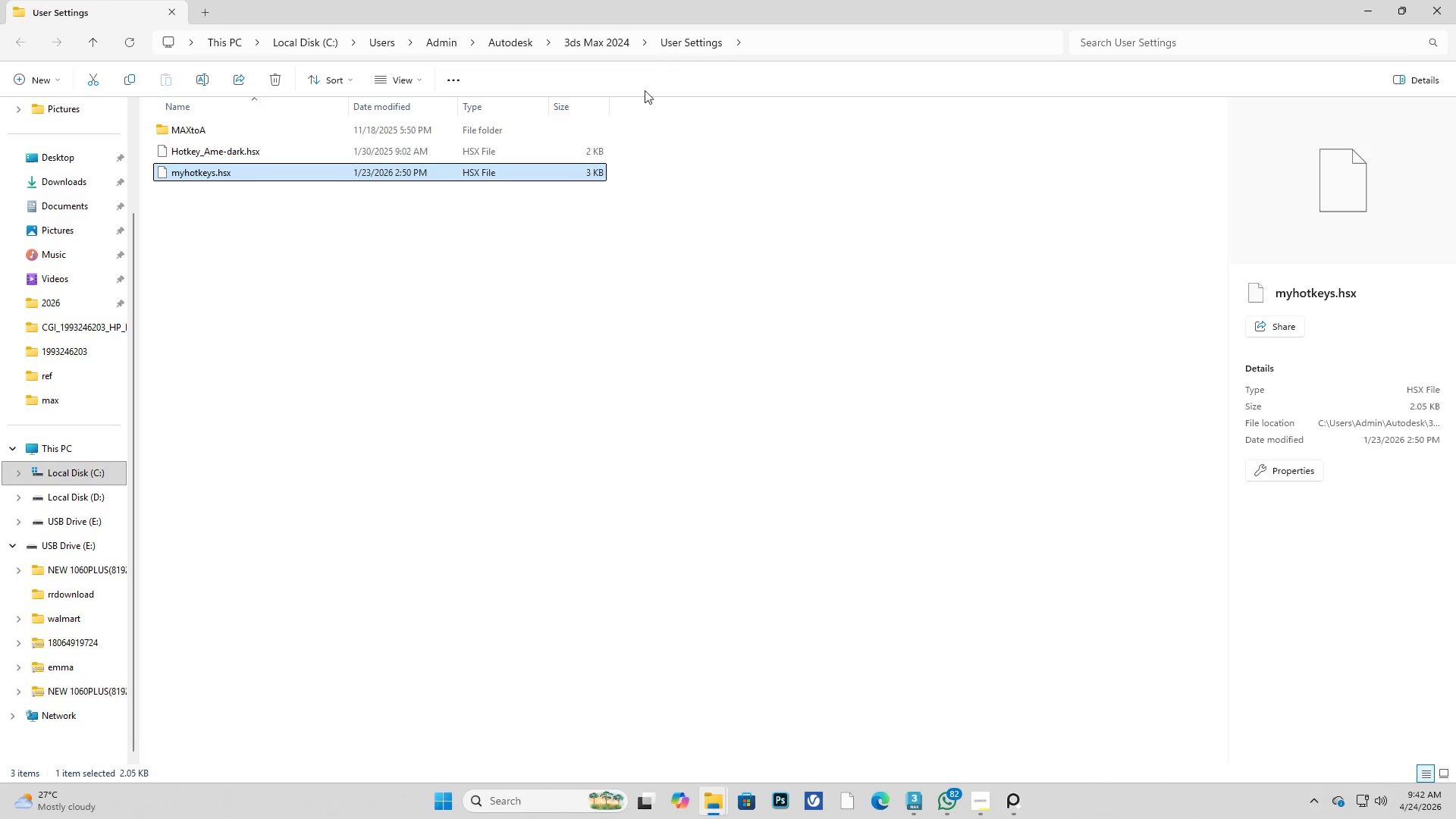 
left_click([413, 265])
 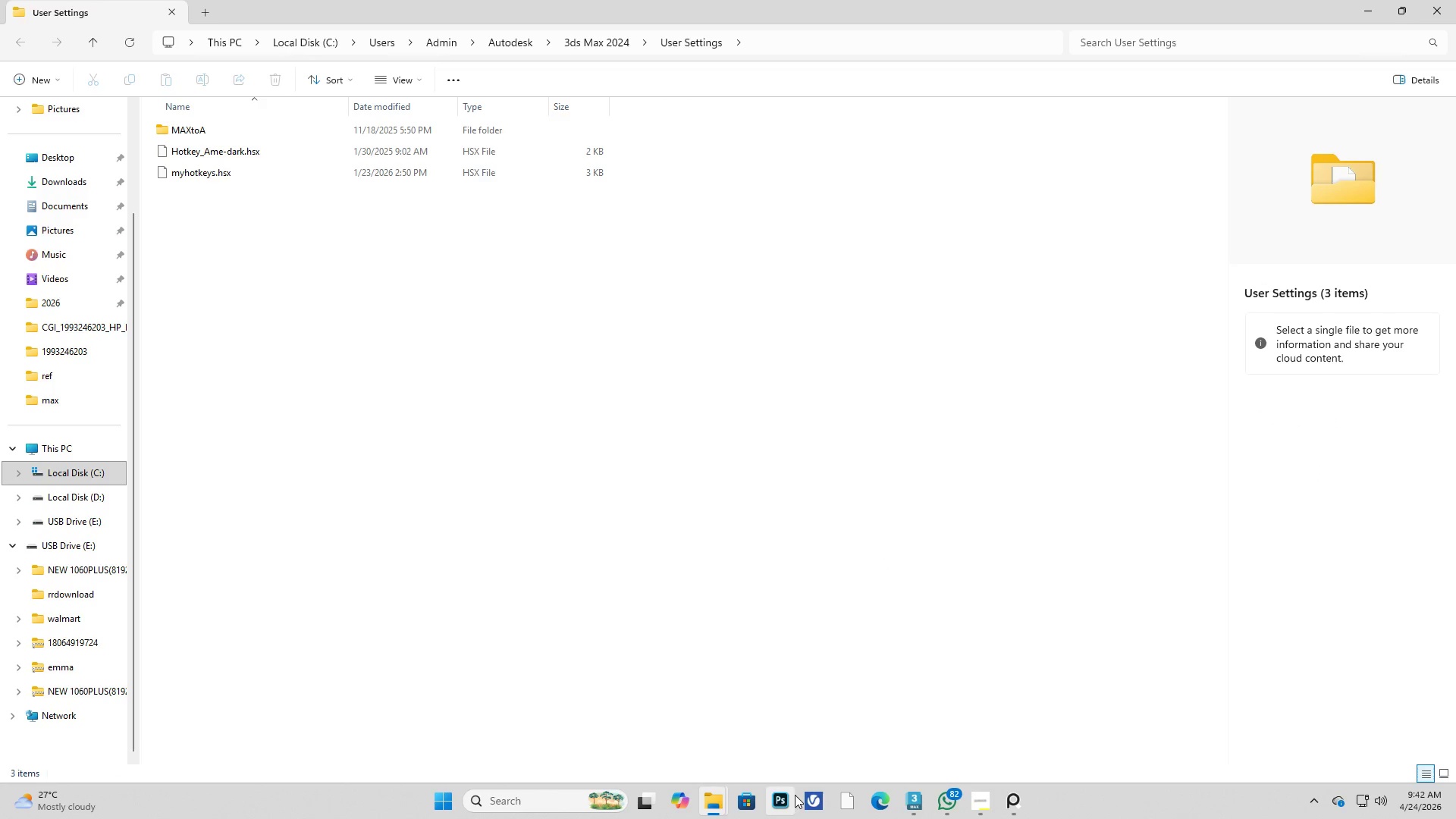 
key(Meta+MetaLeft)
 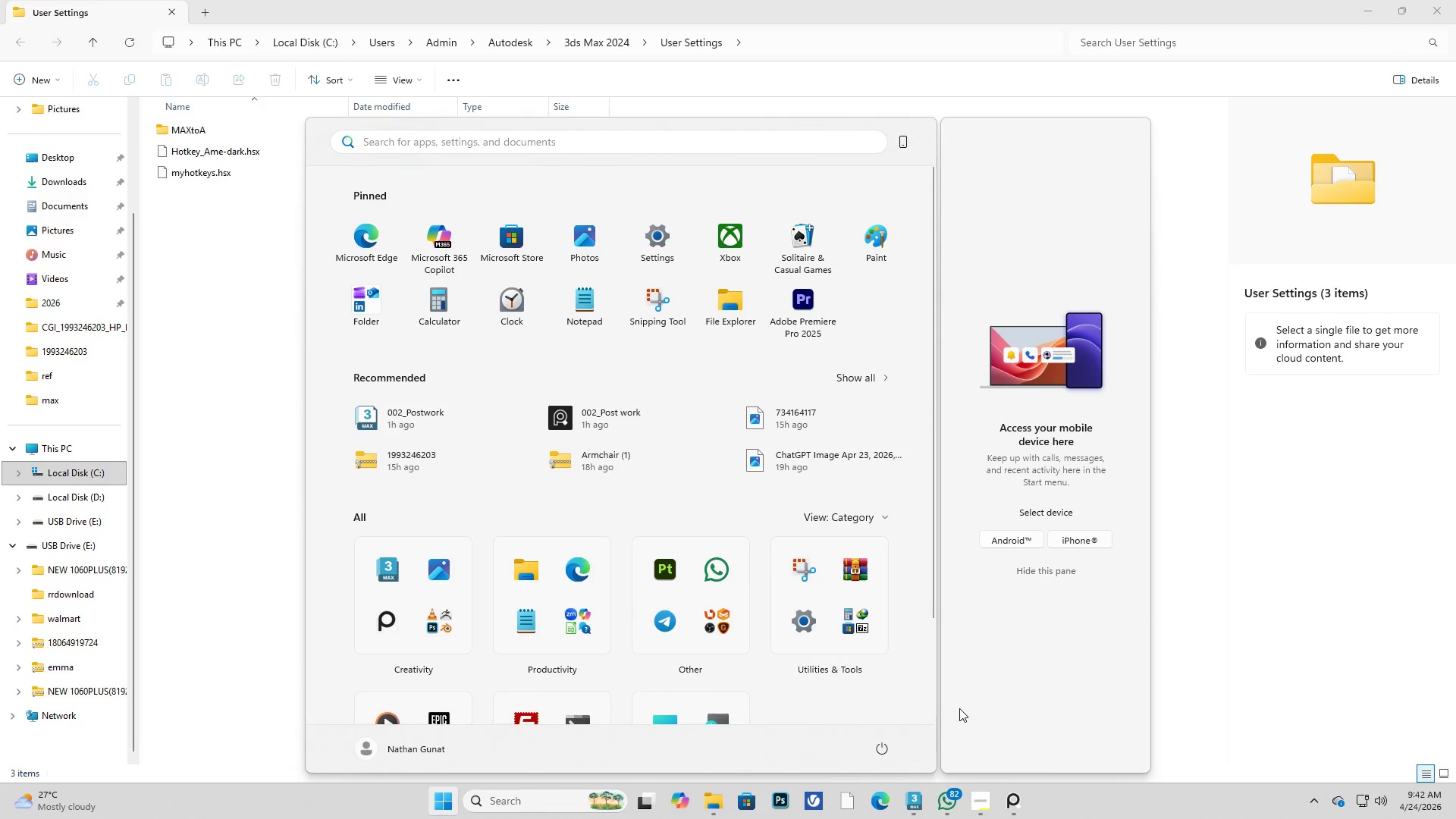 
type(chrome)
 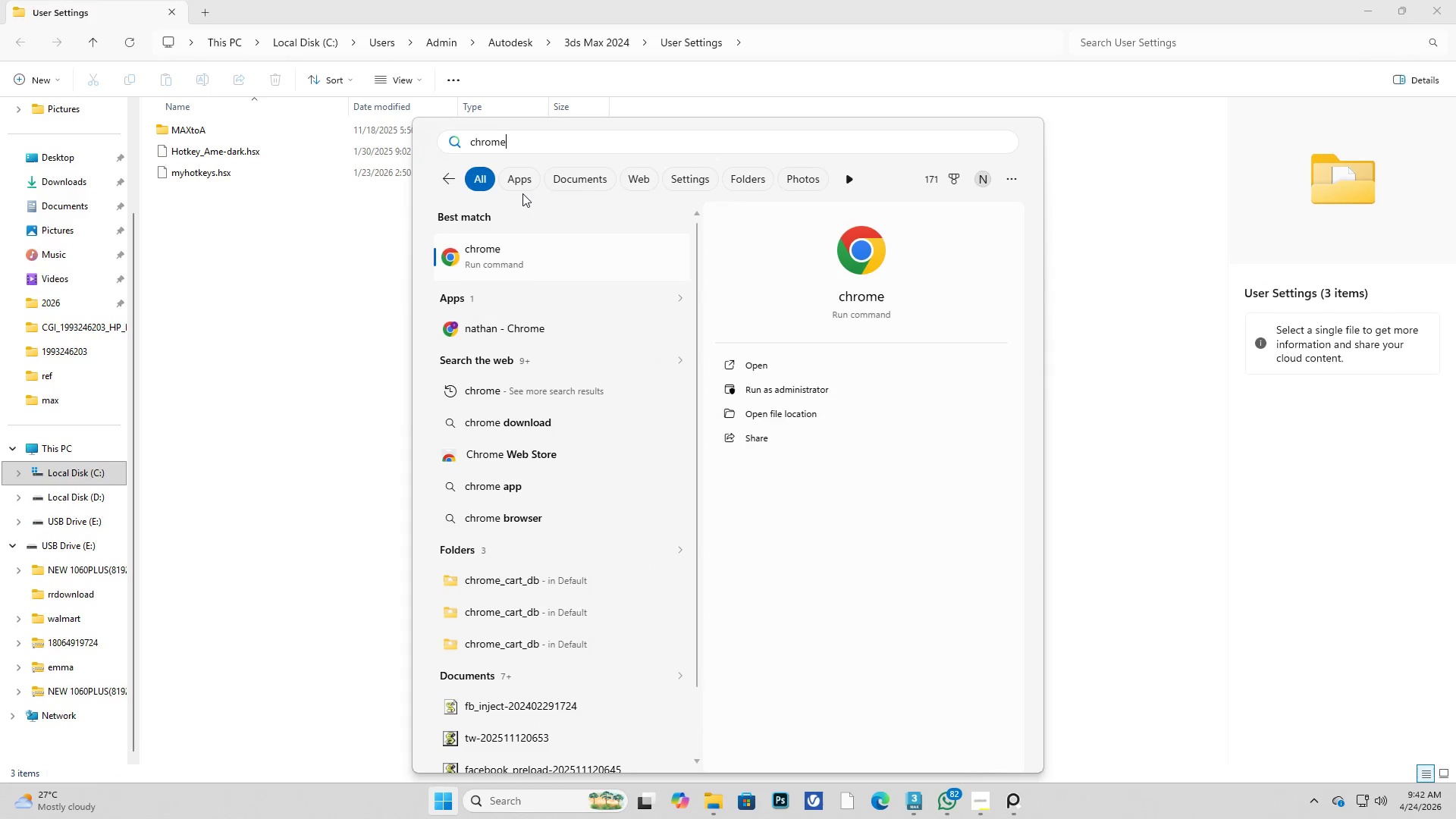 
left_click([570, 234])
 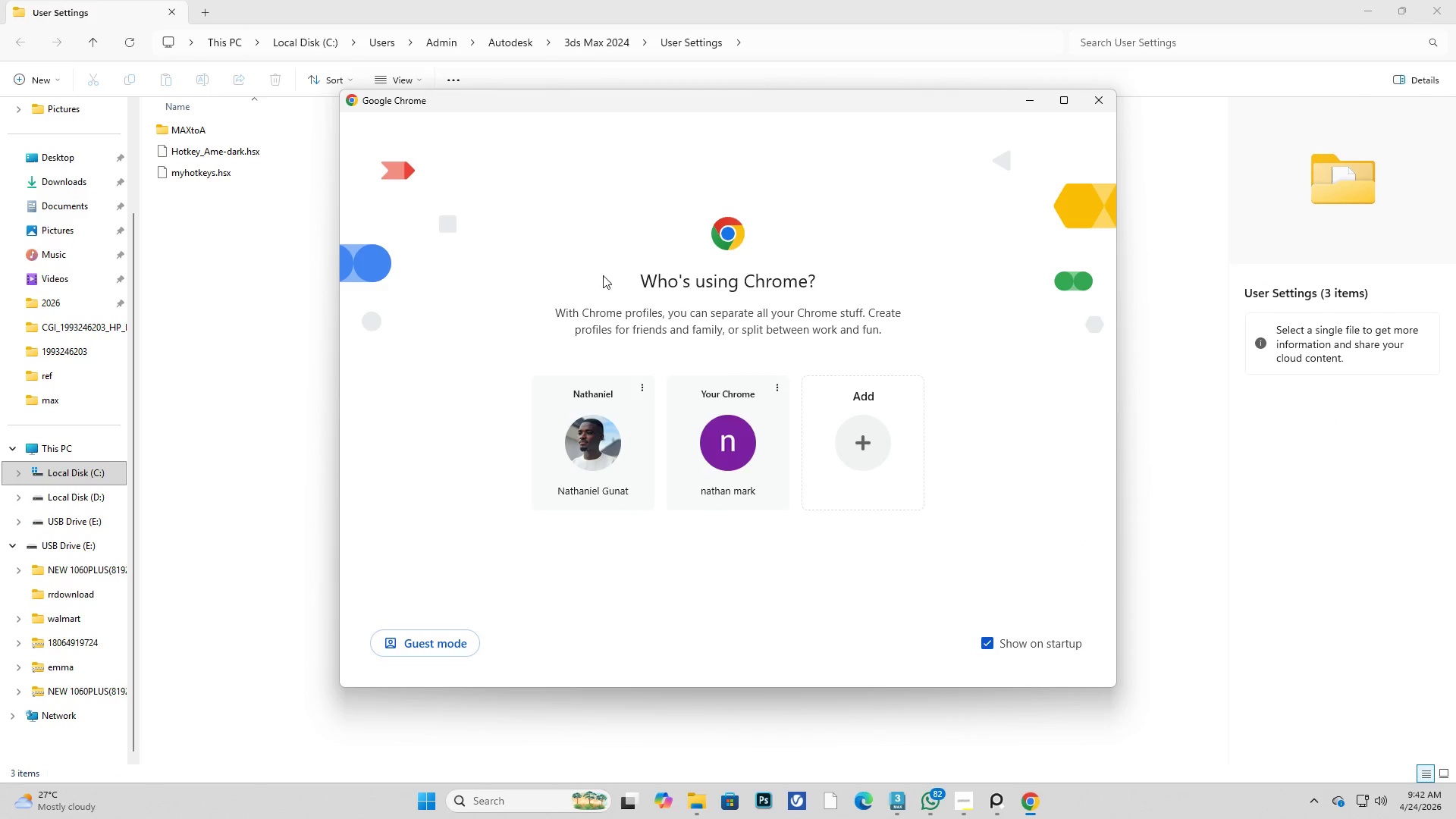 
left_click([609, 457])
 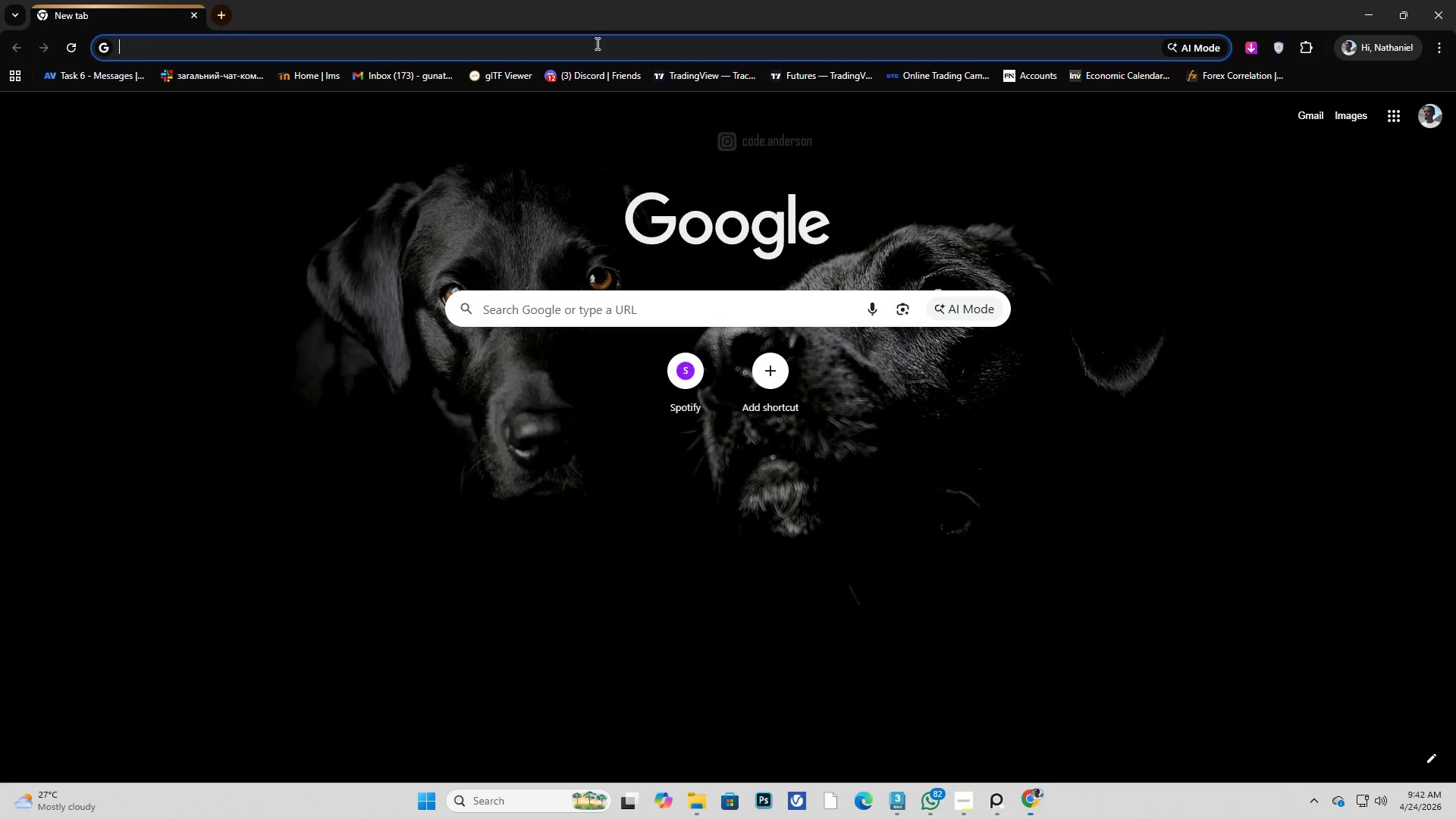 
left_click_drag(start_coordinate=[567, 4], to_coordinate=[919, 84])
 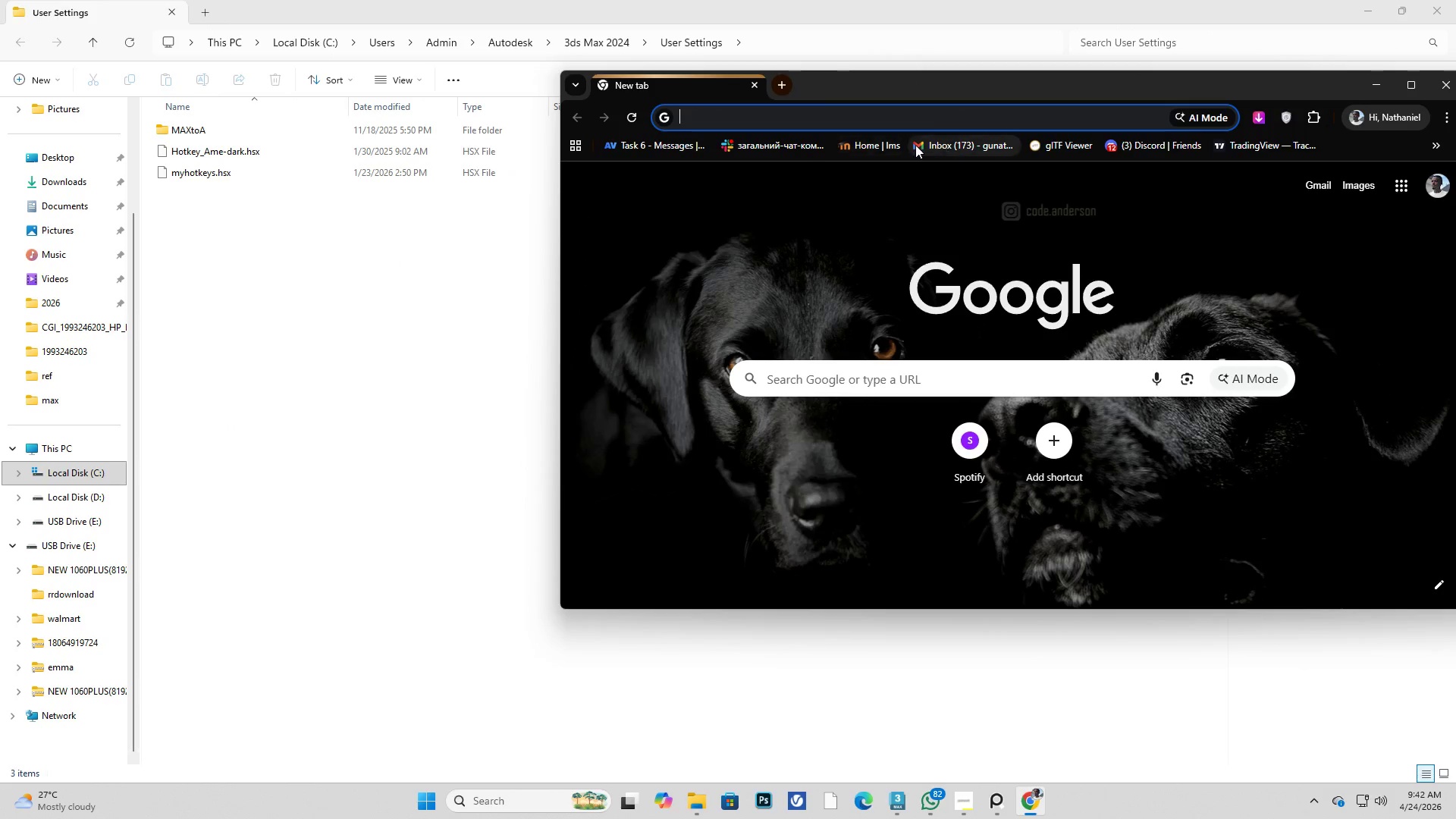 
left_click([755, 145])
 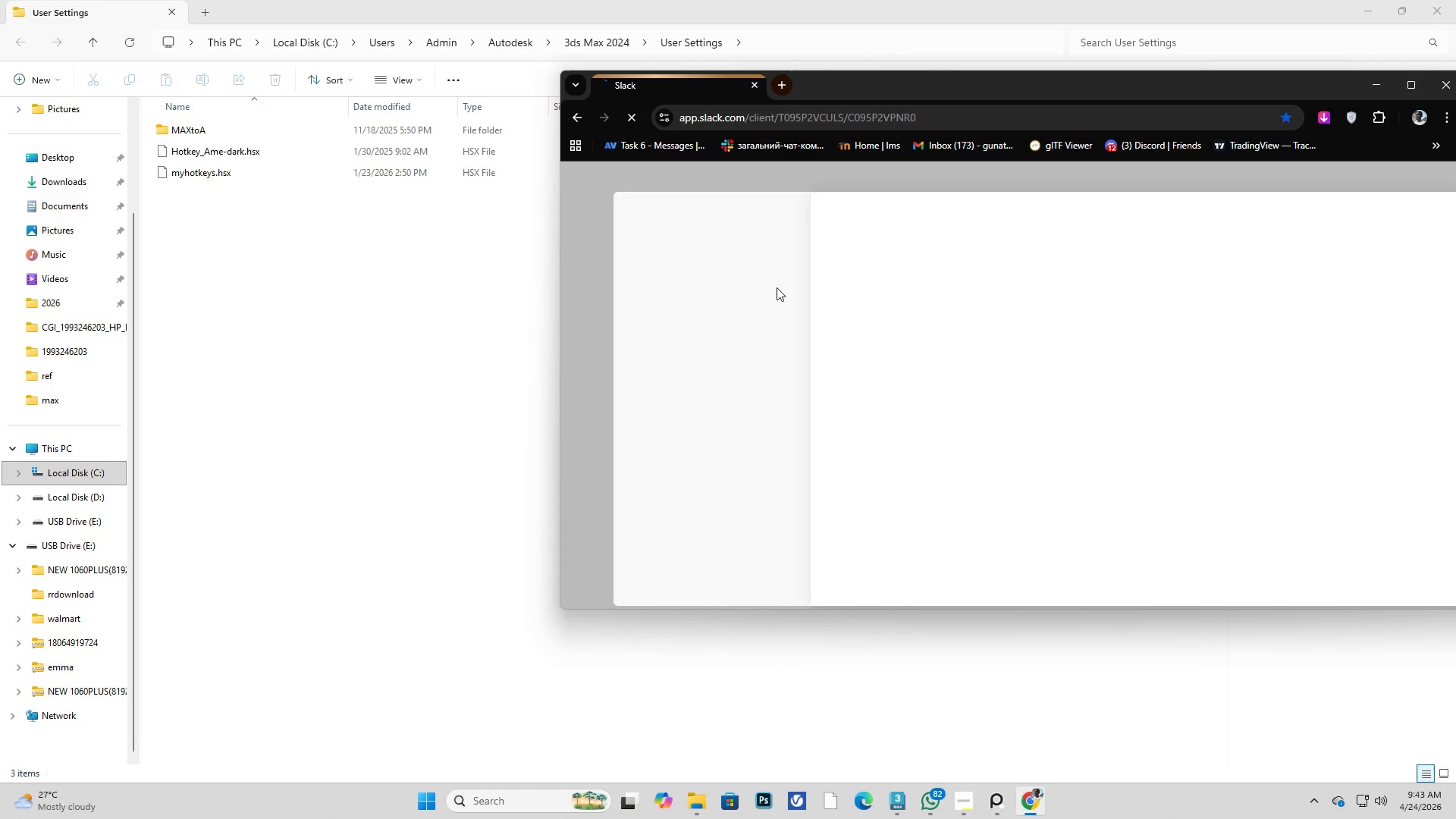 
wait(8.28)
 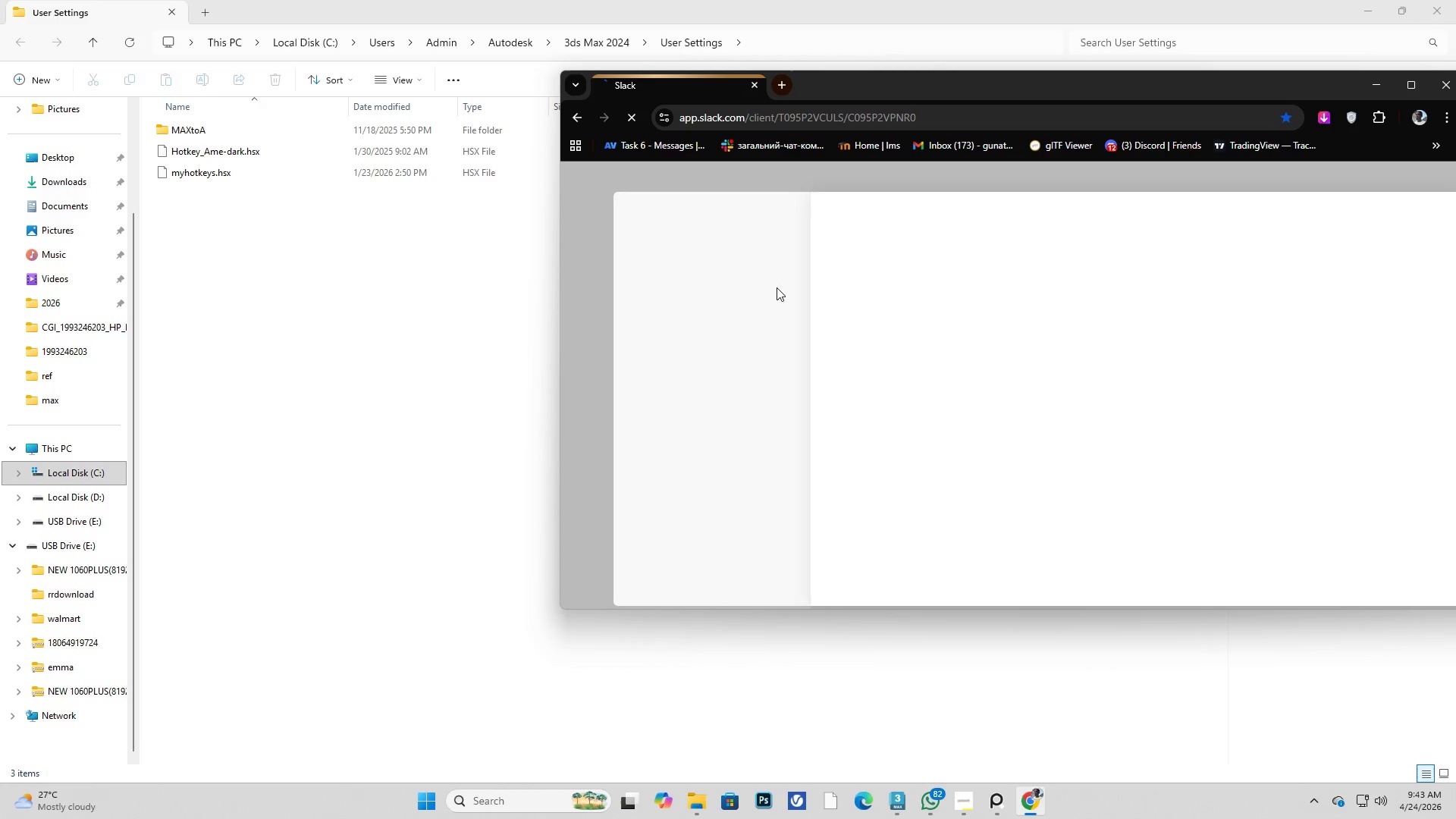 
left_click([787, 93])
 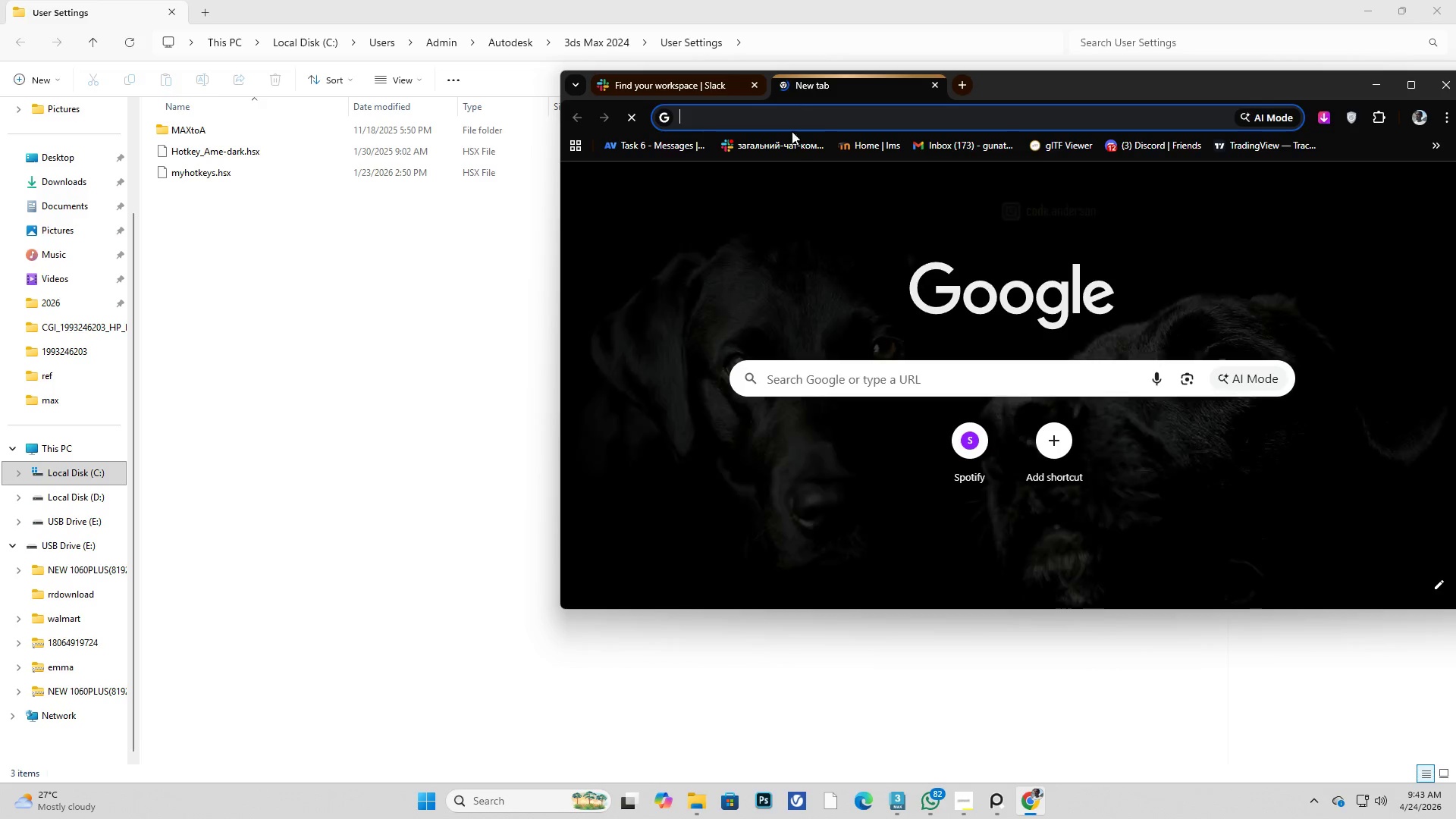 
left_click([793, 146])
 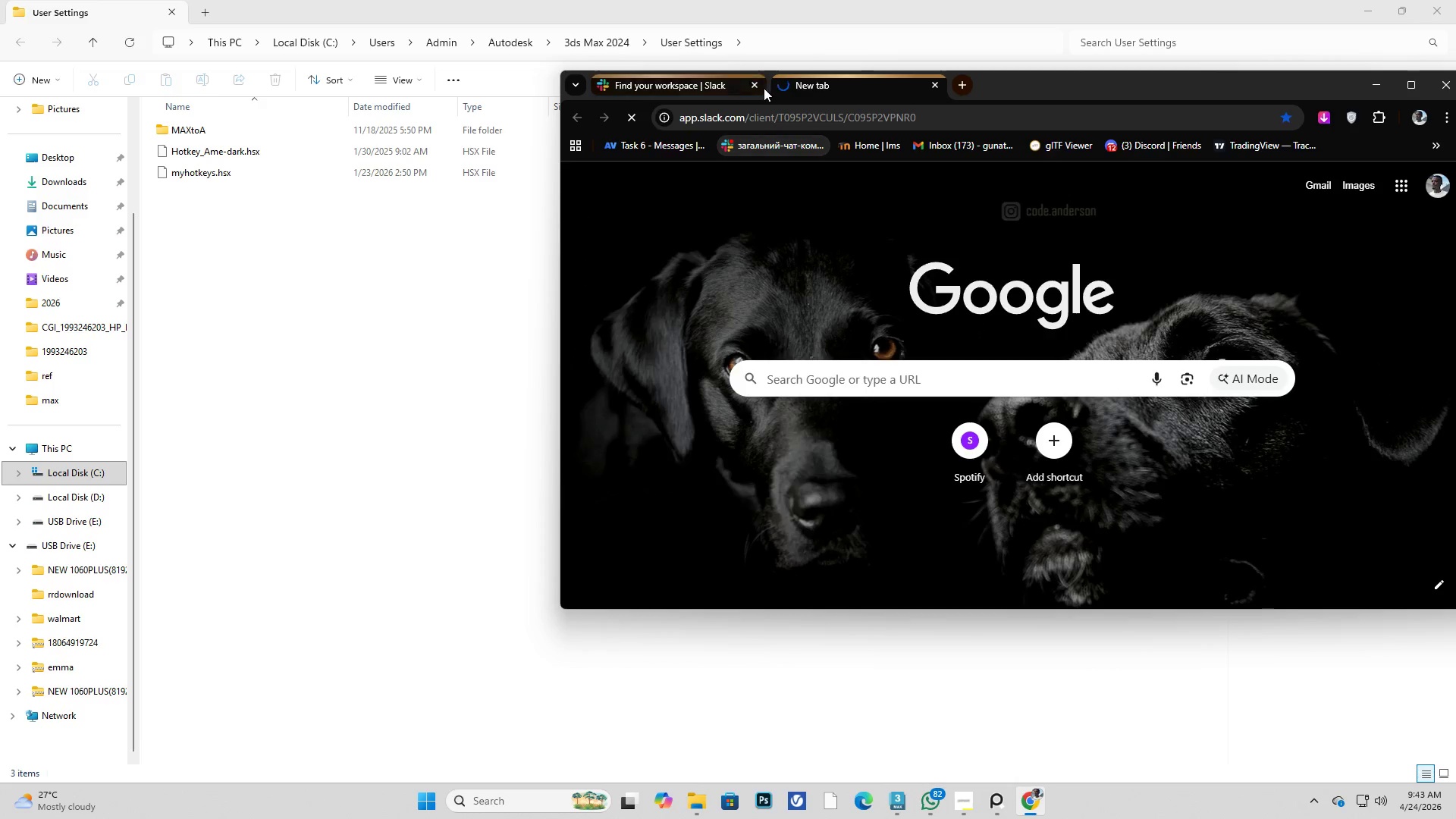 
left_click([757, 87])
 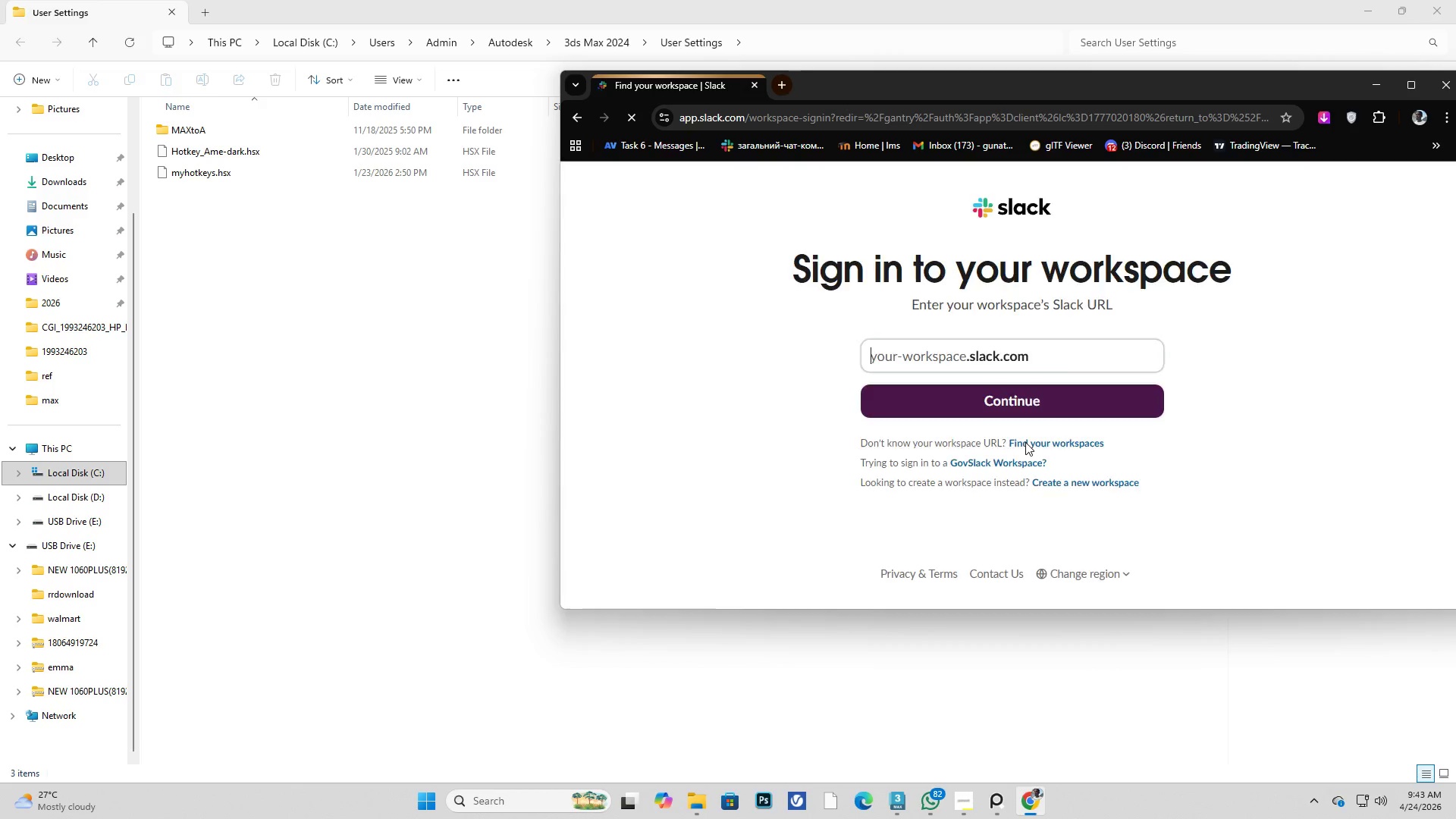 
left_click([1055, 408])
 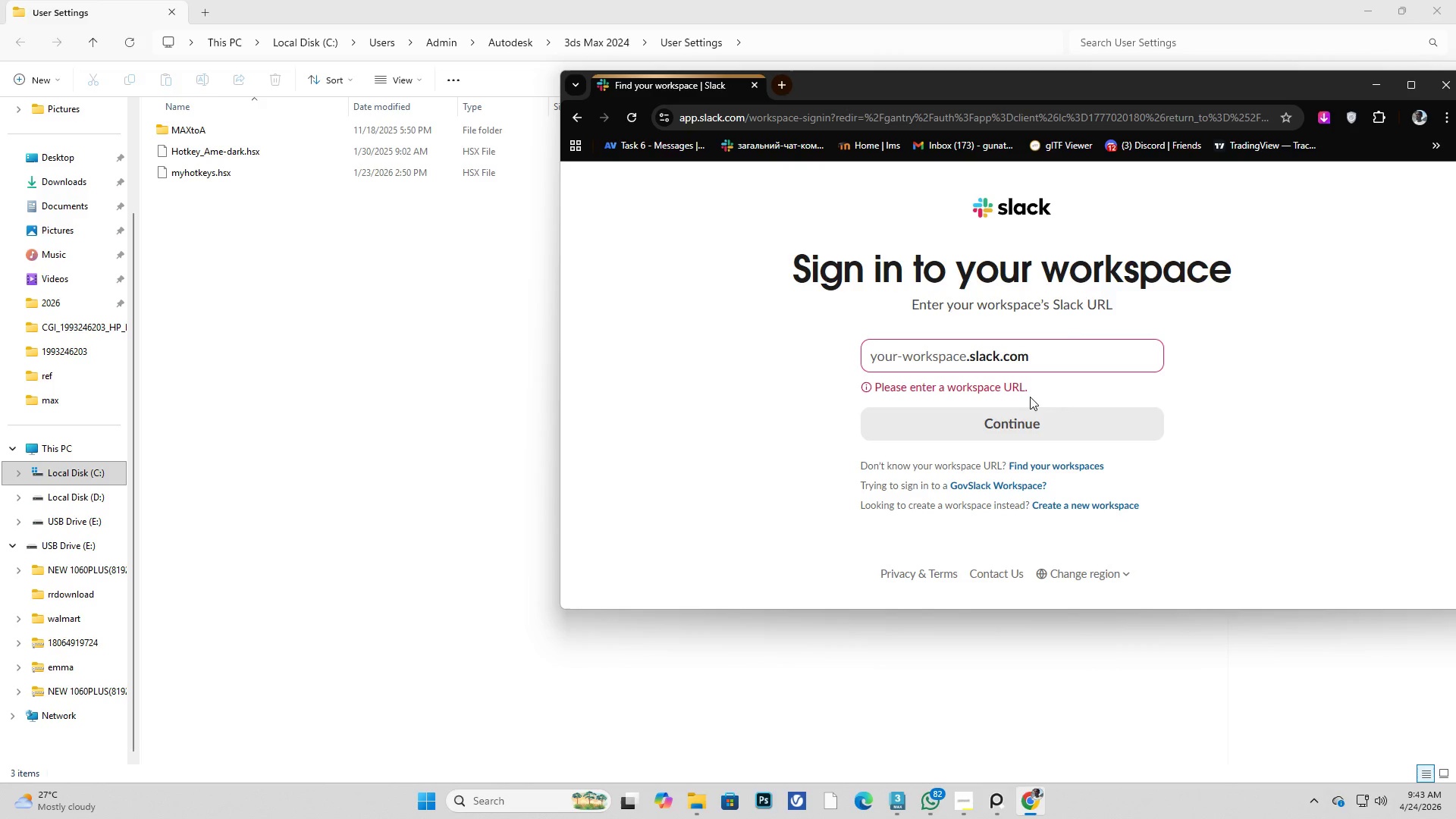 
left_click([1020, 362])
 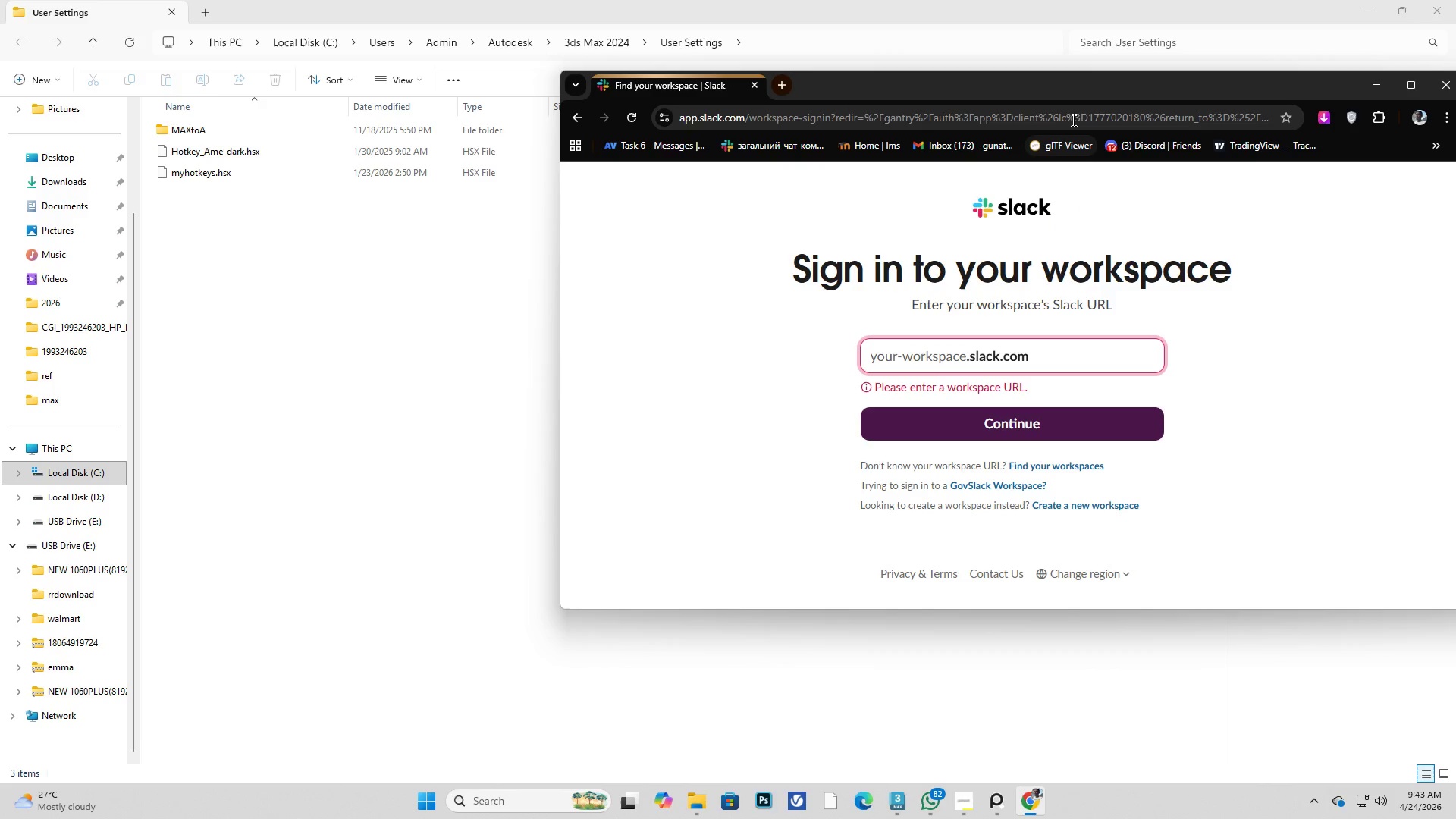 
left_click_drag(start_coordinate=[1125, 95], to_coordinate=[1018, 94])
 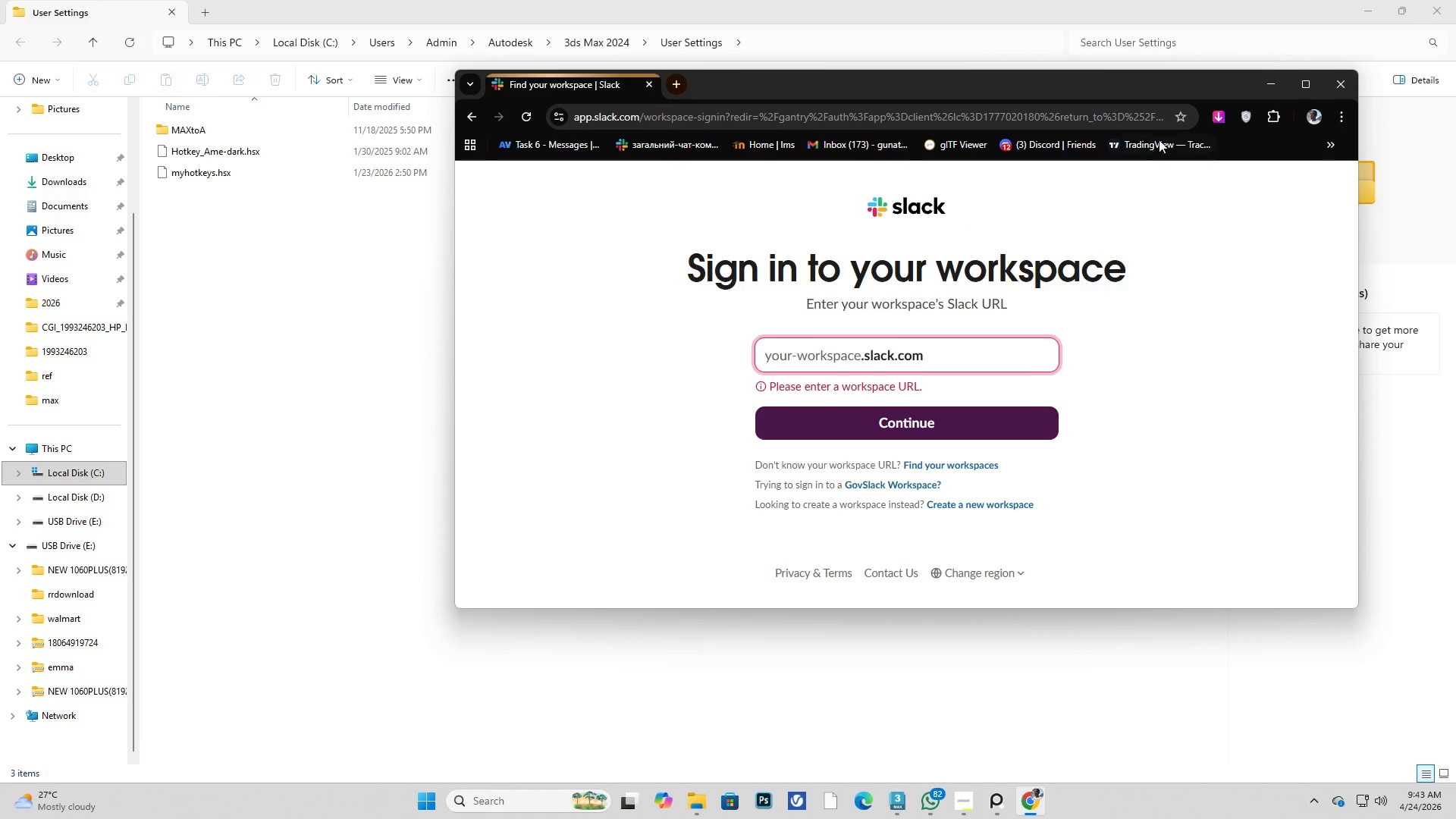 
wait(6.91)
 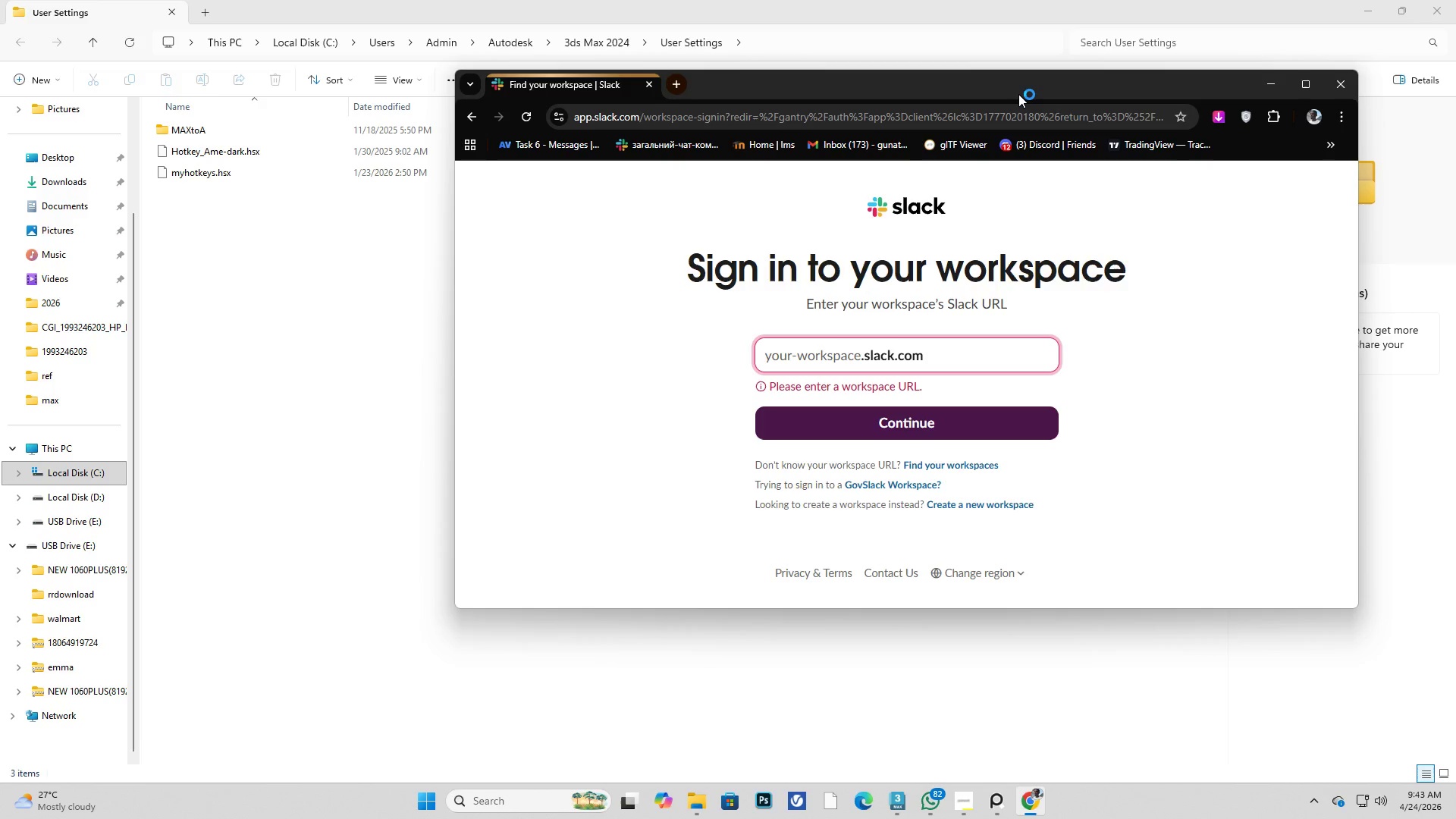 
left_click([1271, 88])
 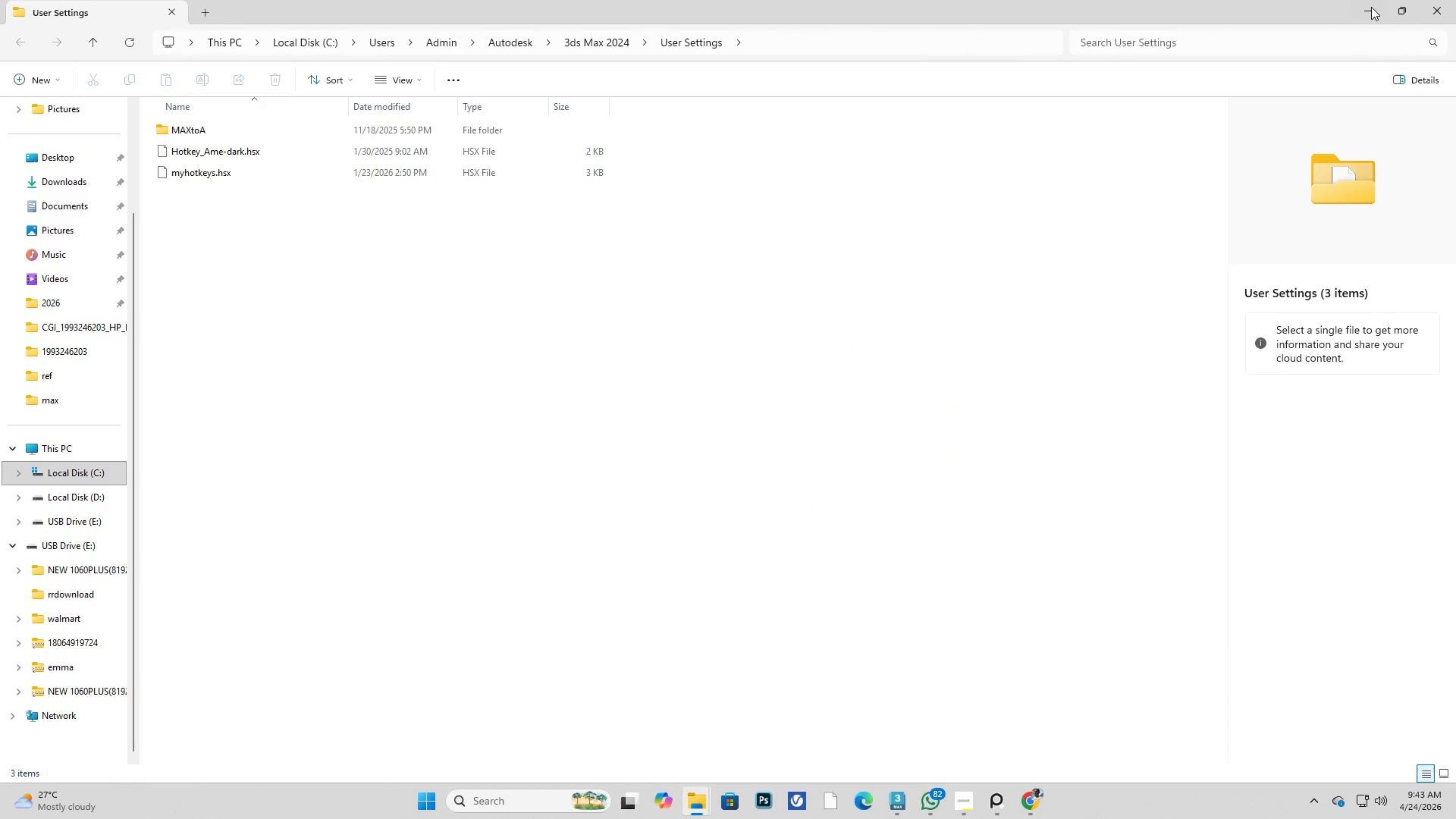 
left_click([1349, 2])
 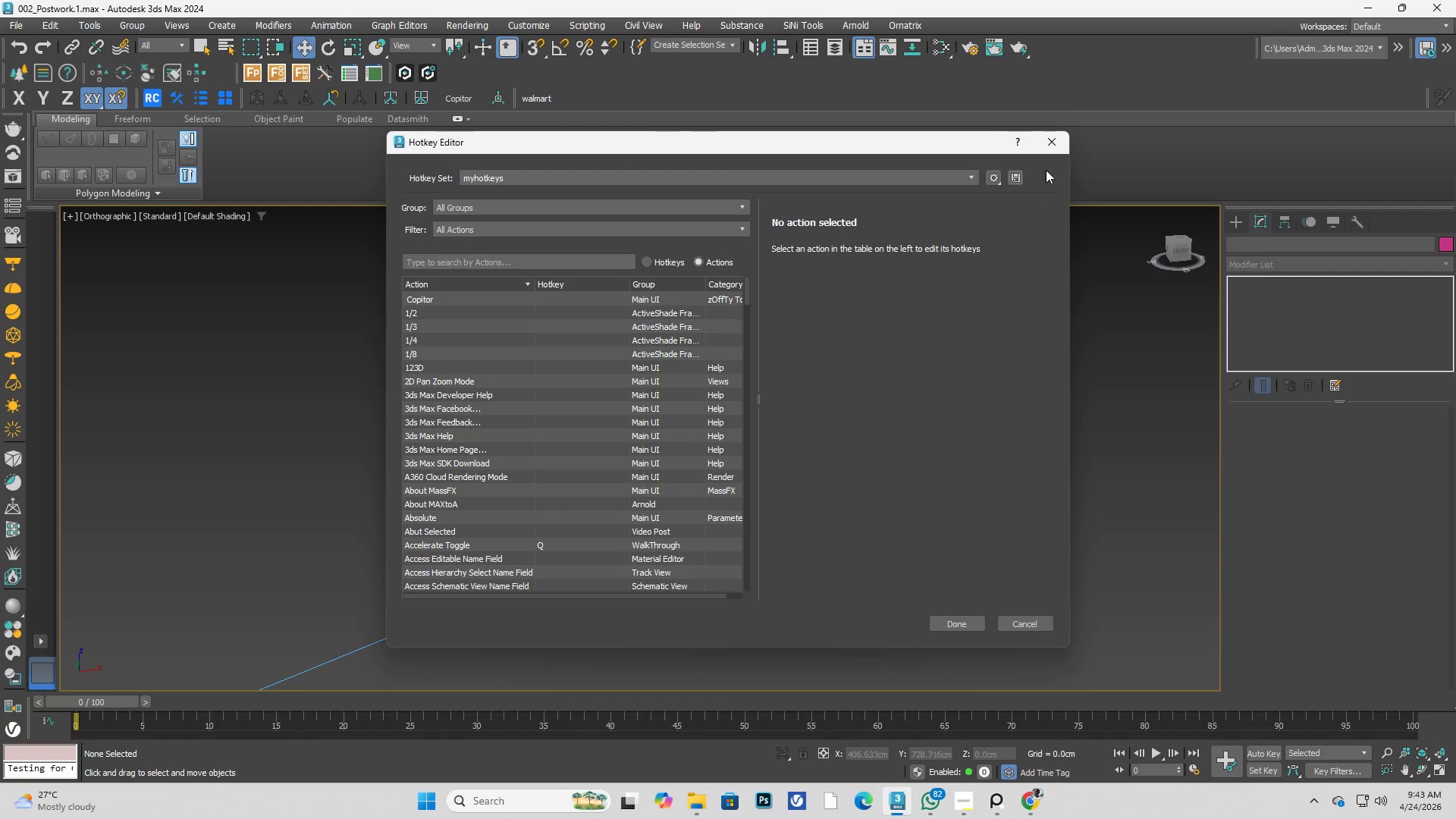 
left_click([1054, 143])
 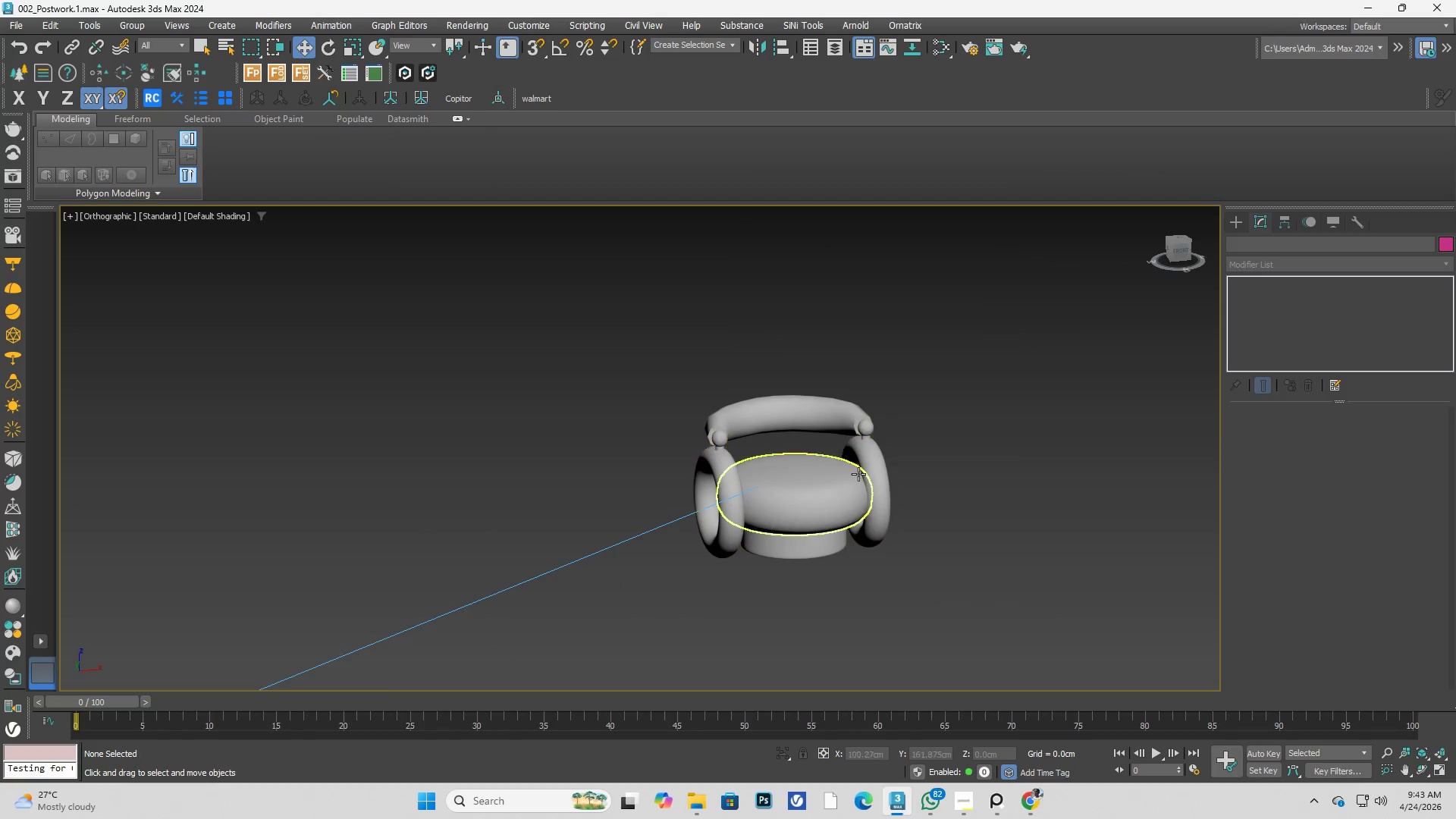 
scroll: coordinate [779, 407], scroll_direction: up, amount: 3.0
 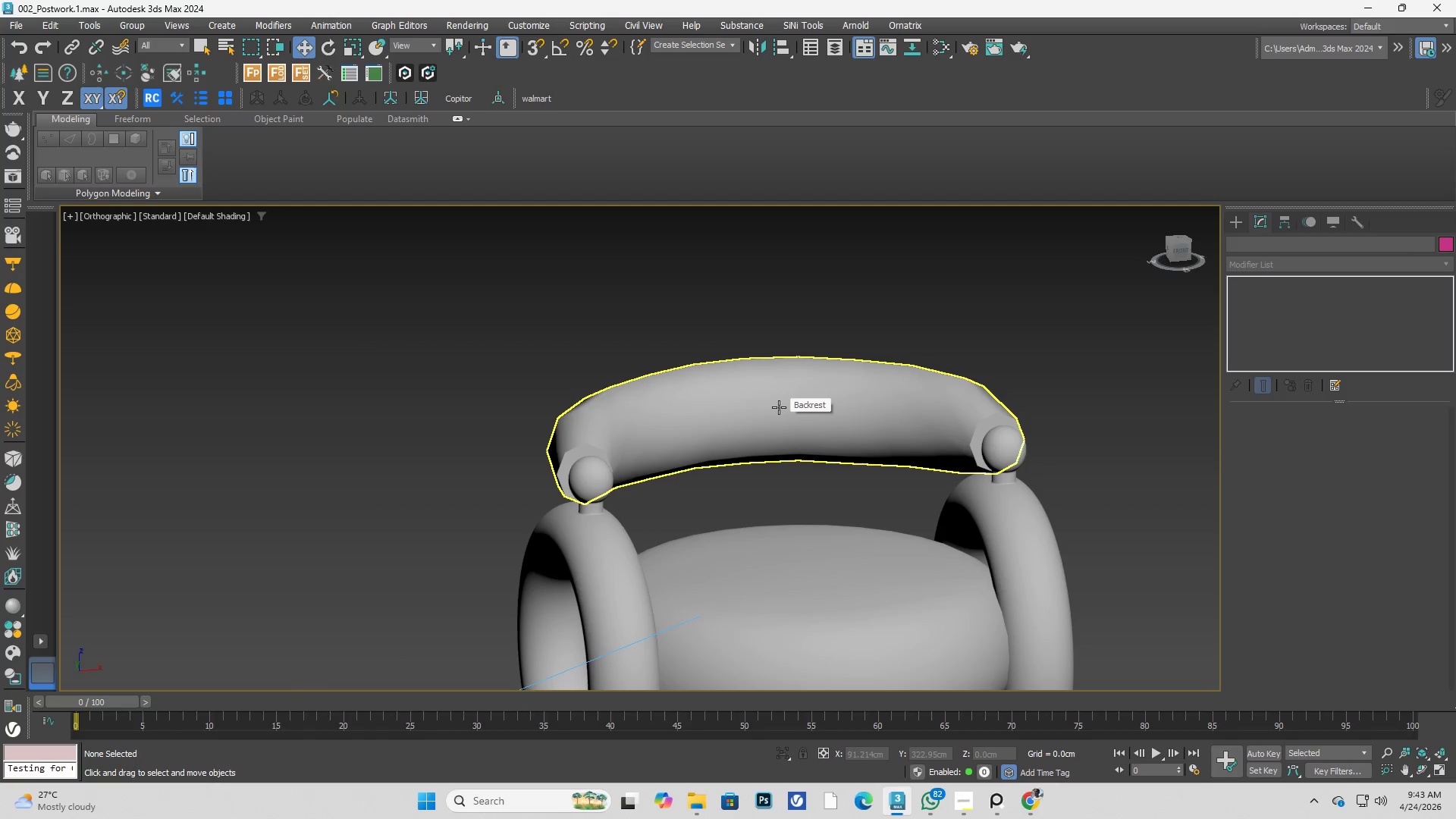 
left_click([779, 407])
 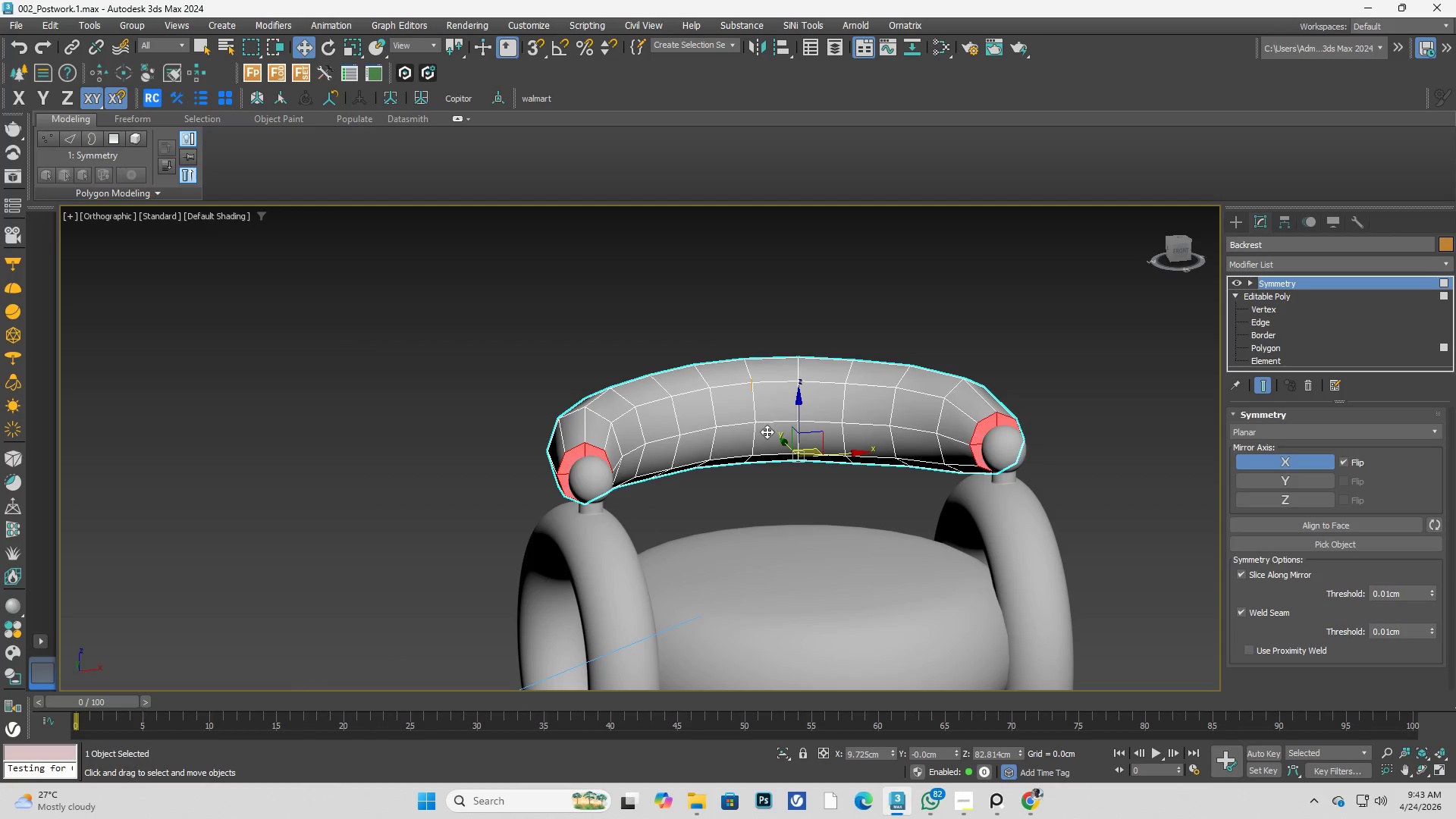 
hold_key(key=AltLeft, duration=0.8)
 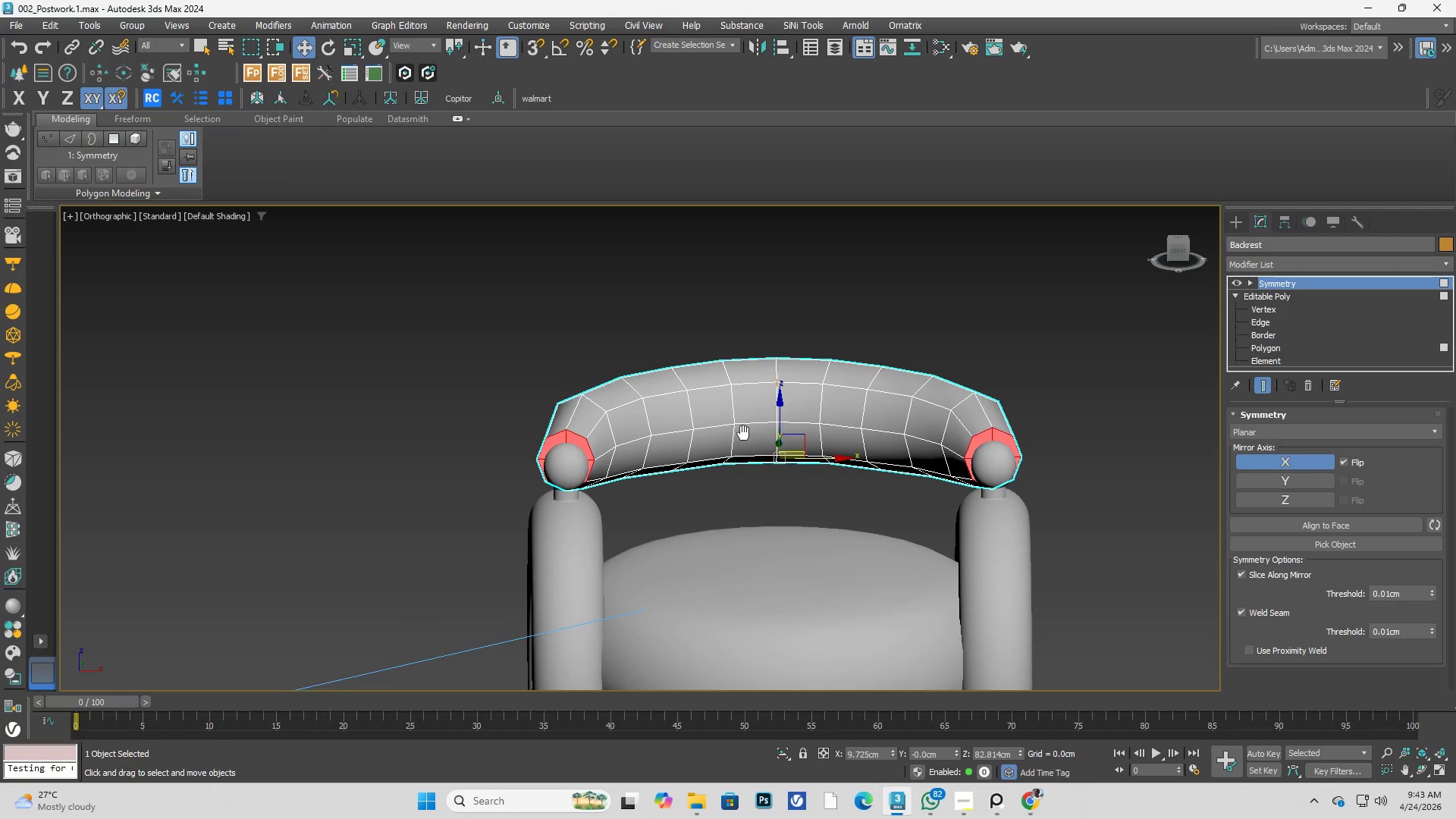 
key(Alt+AltLeft)
 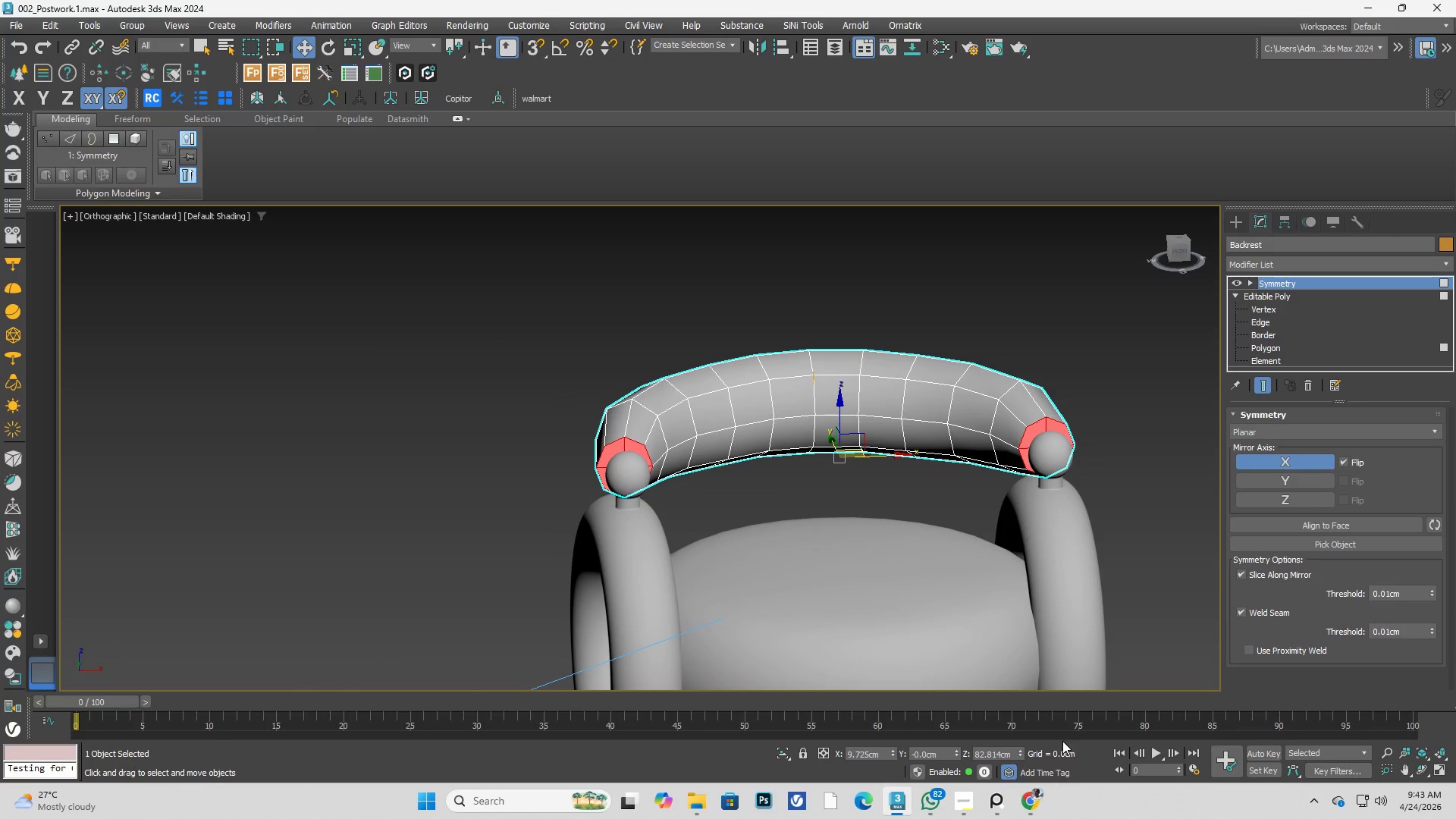 
left_click([975, 796])